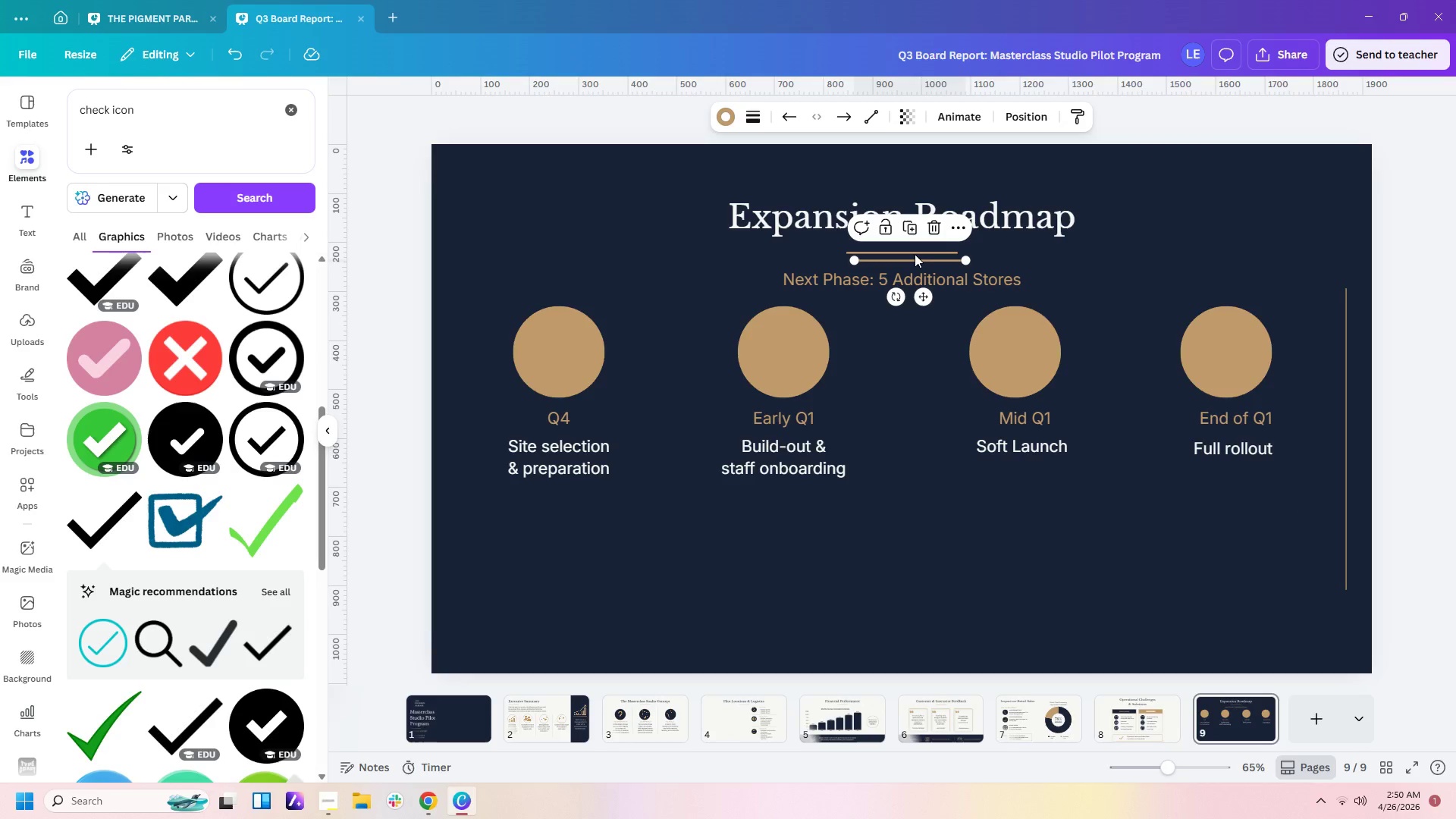 
key(Control+V)
 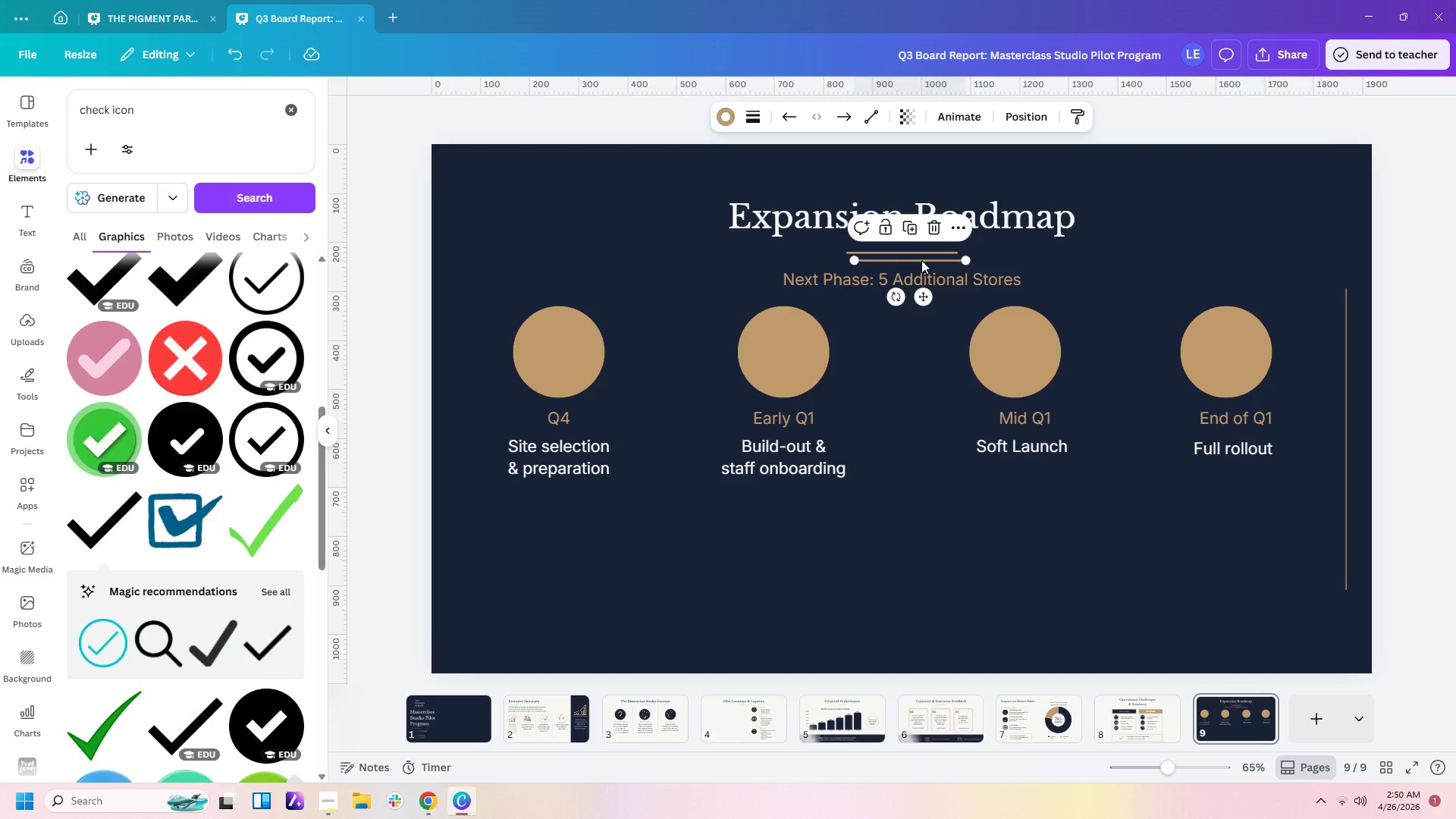 
left_click_drag(start_coordinate=[921, 260], to_coordinate=[570, 496])
 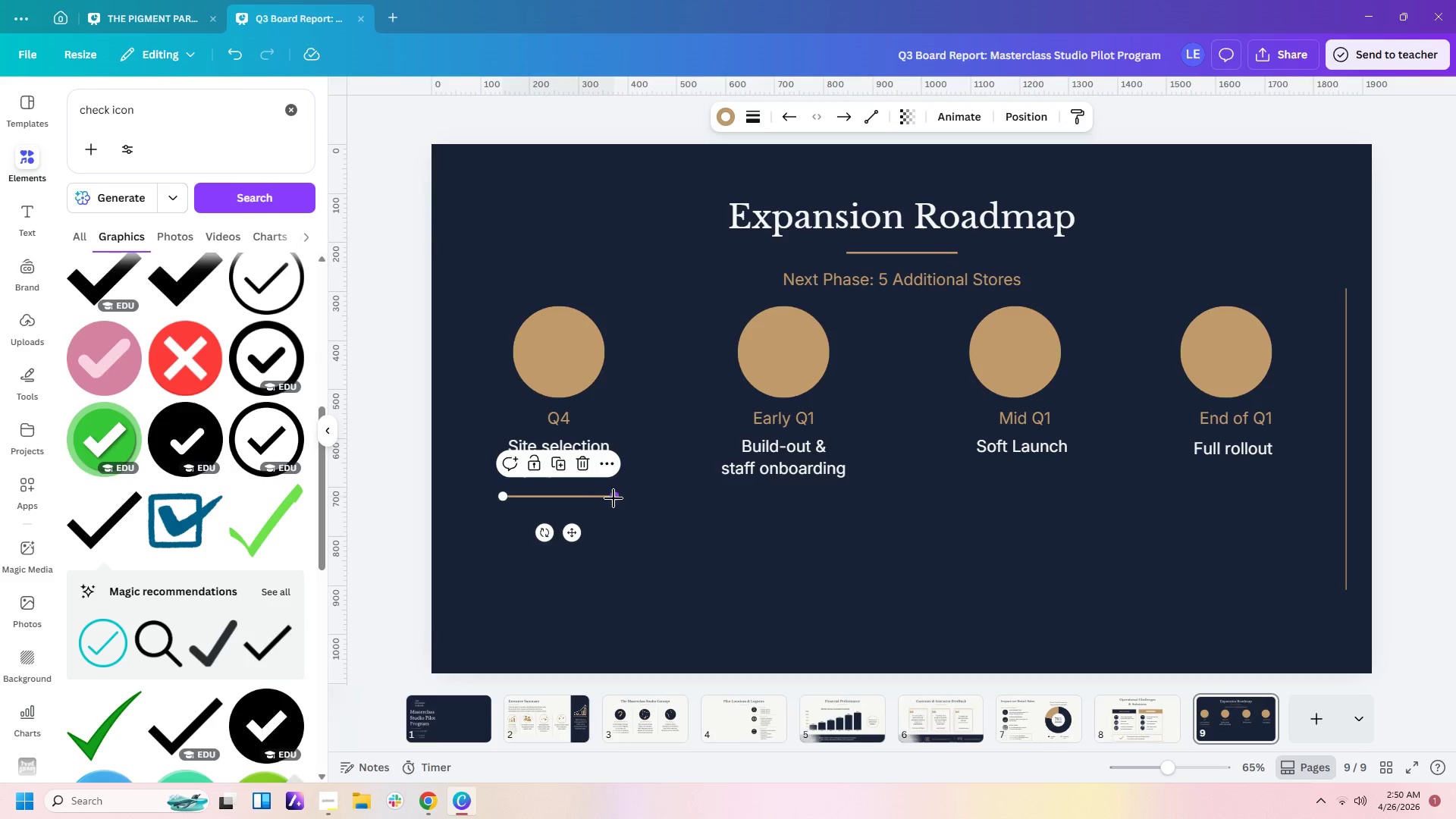 
left_click_drag(start_coordinate=[617, 497], to_coordinate=[1291, 484])
 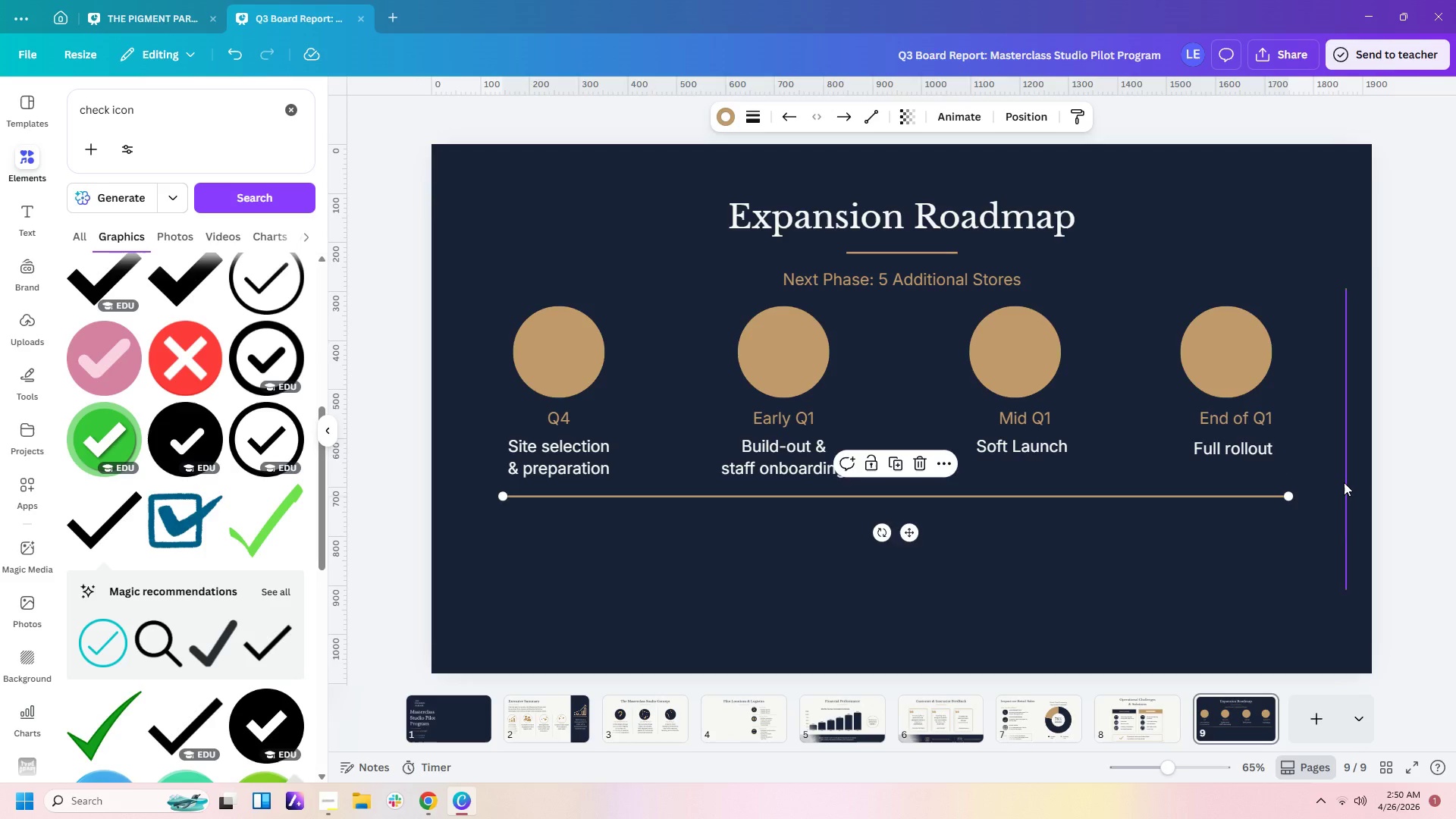 
left_click_drag(start_coordinate=[1344, 482], to_coordinate=[1331, 516])
 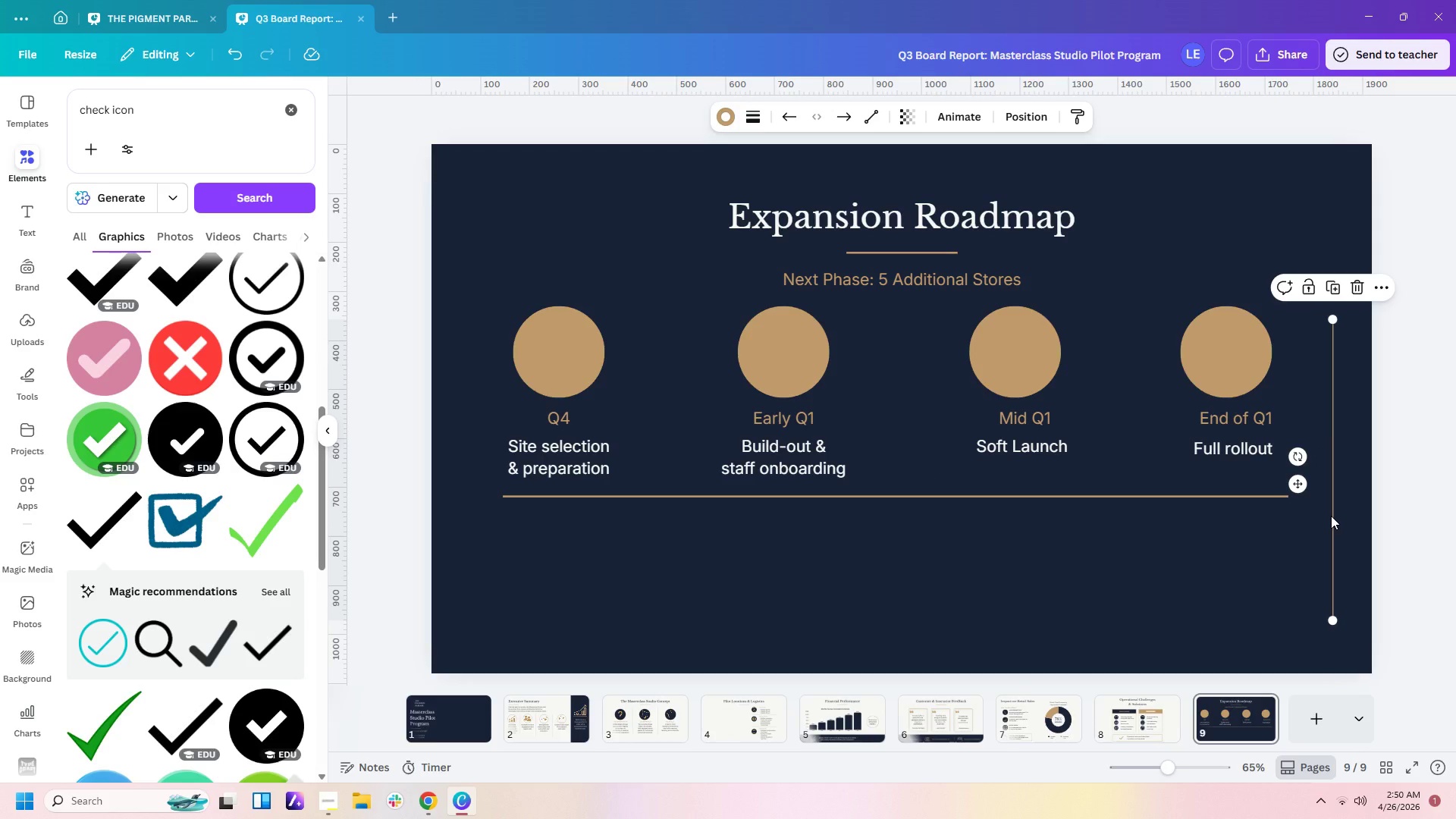 
left_click_drag(start_coordinate=[1331, 516], to_coordinate=[585, 524])
 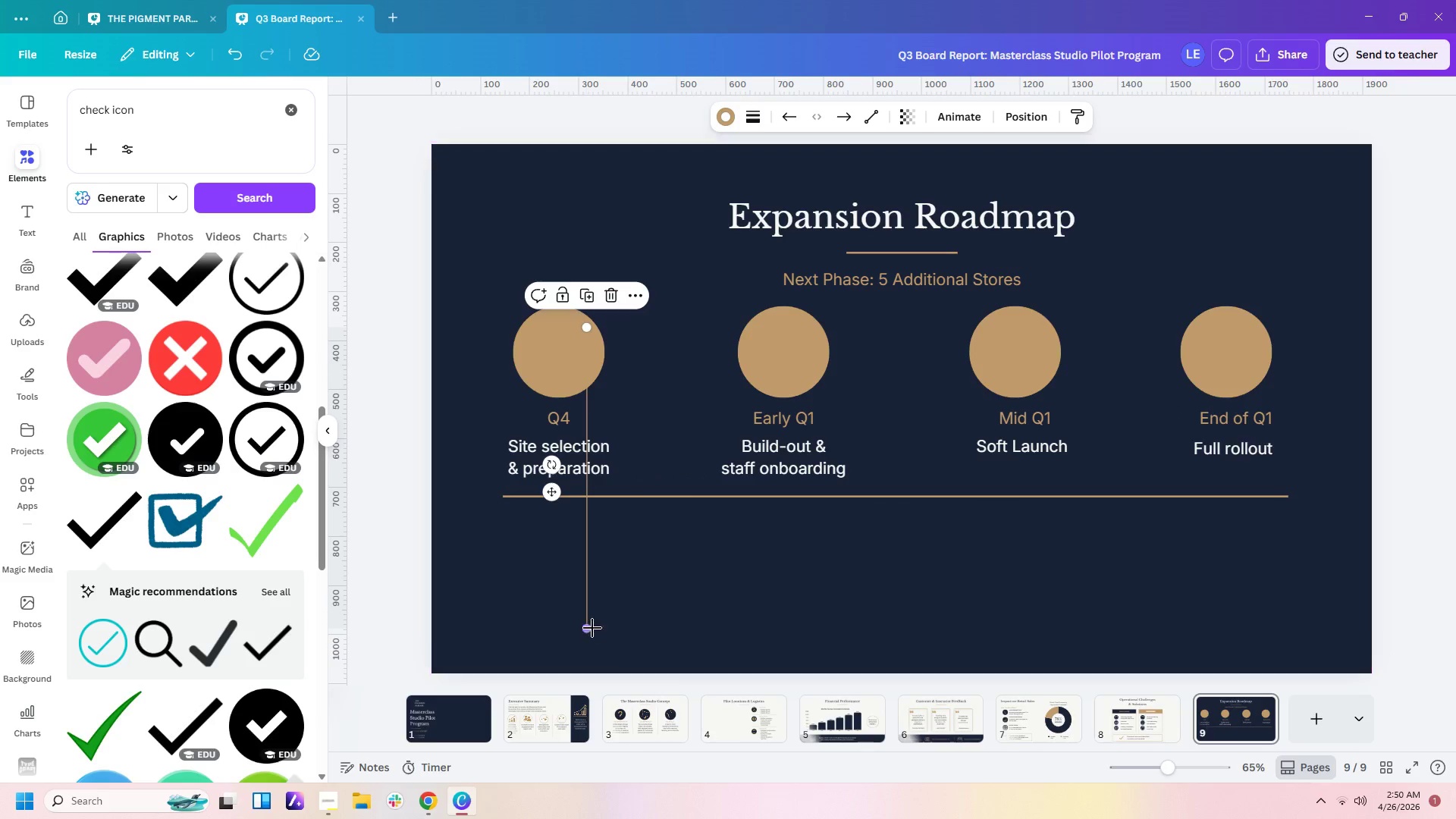 
left_click_drag(start_coordinate=[589, 626], to_coordinate=[1228, 318])
 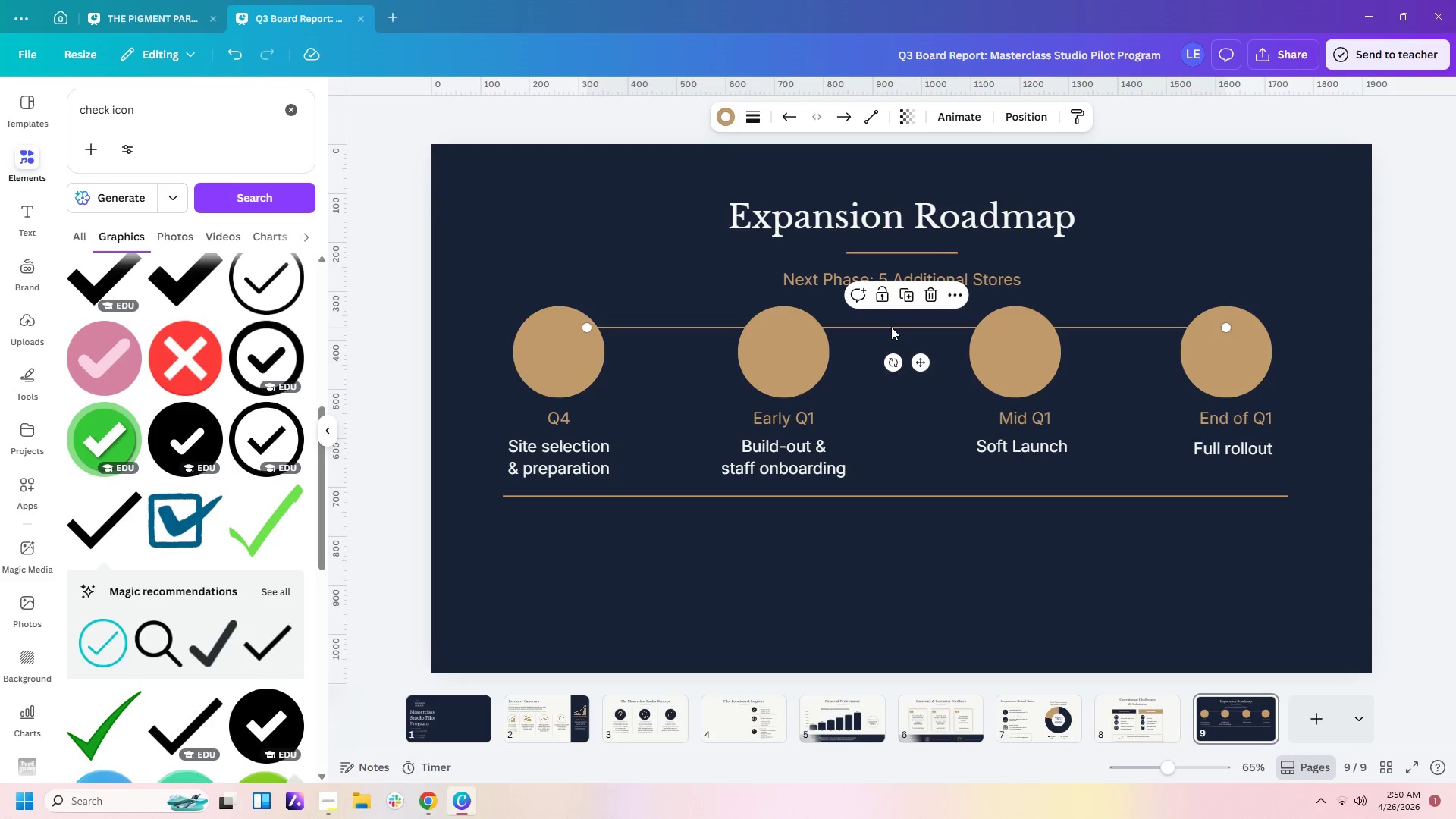 
left_click_drag(start_coordinate=[891, 326], to_coordinate=[893, 350])
 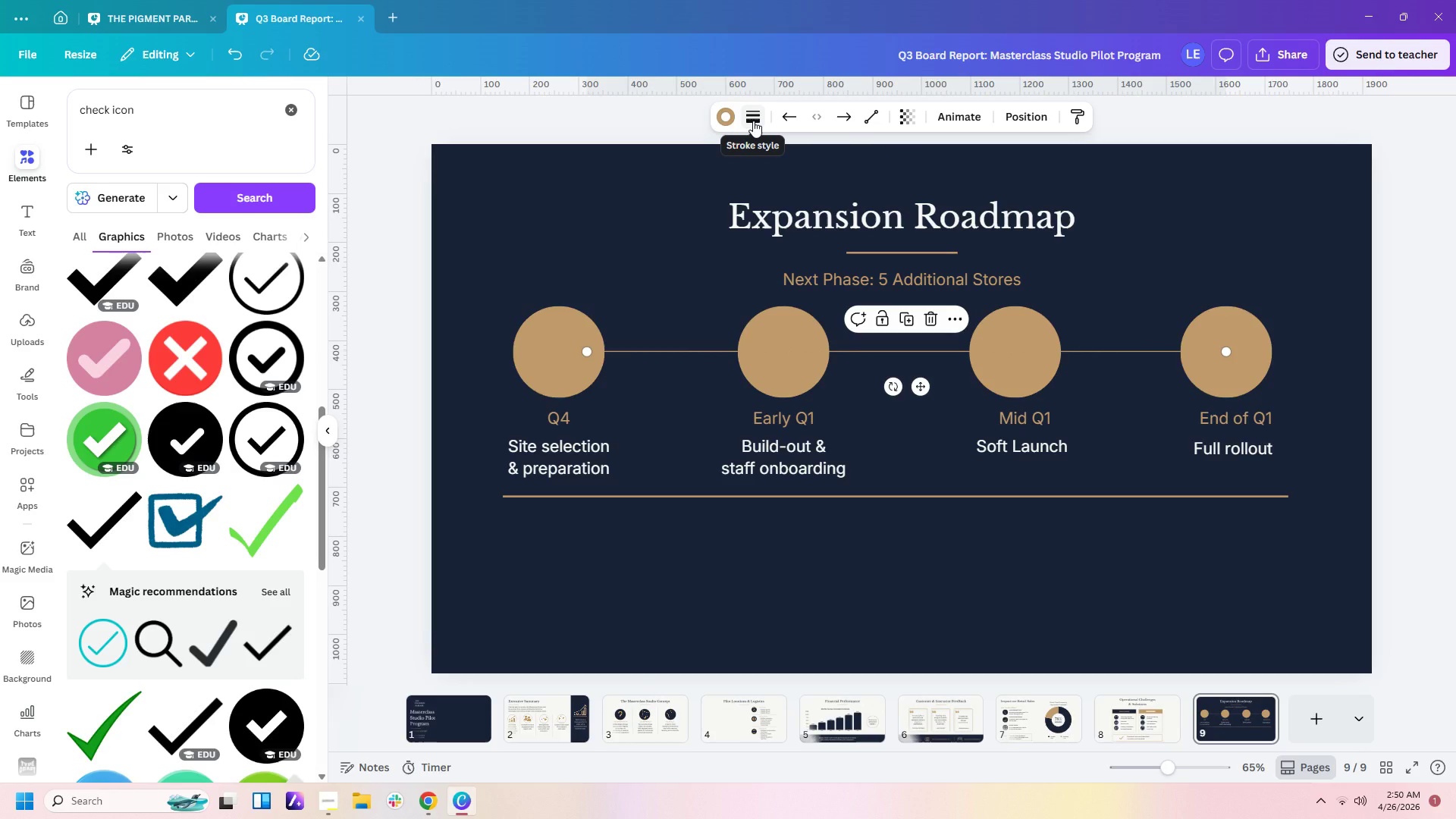 
left_click([753, 121])
 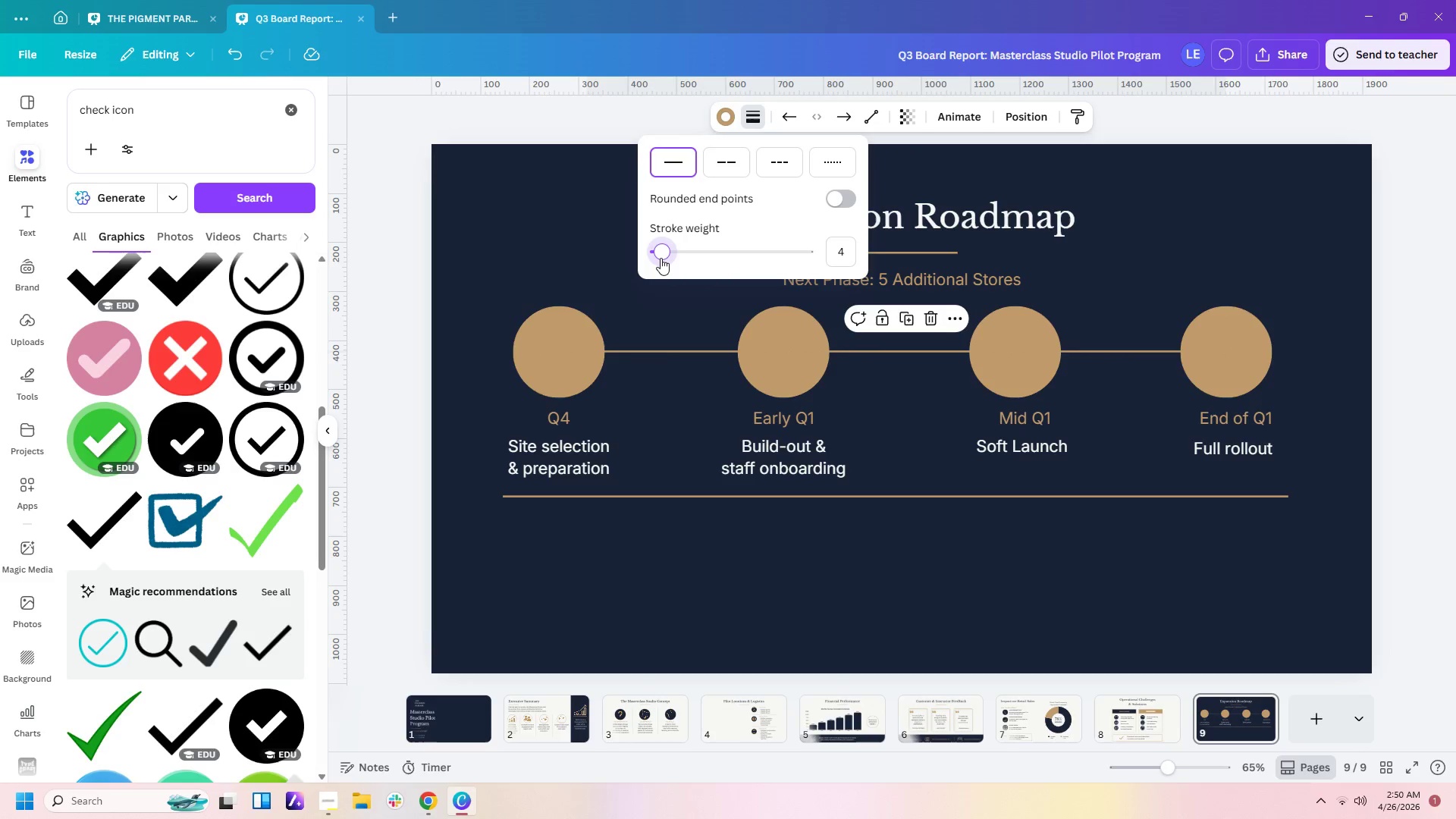 
left_click([661, 258])
 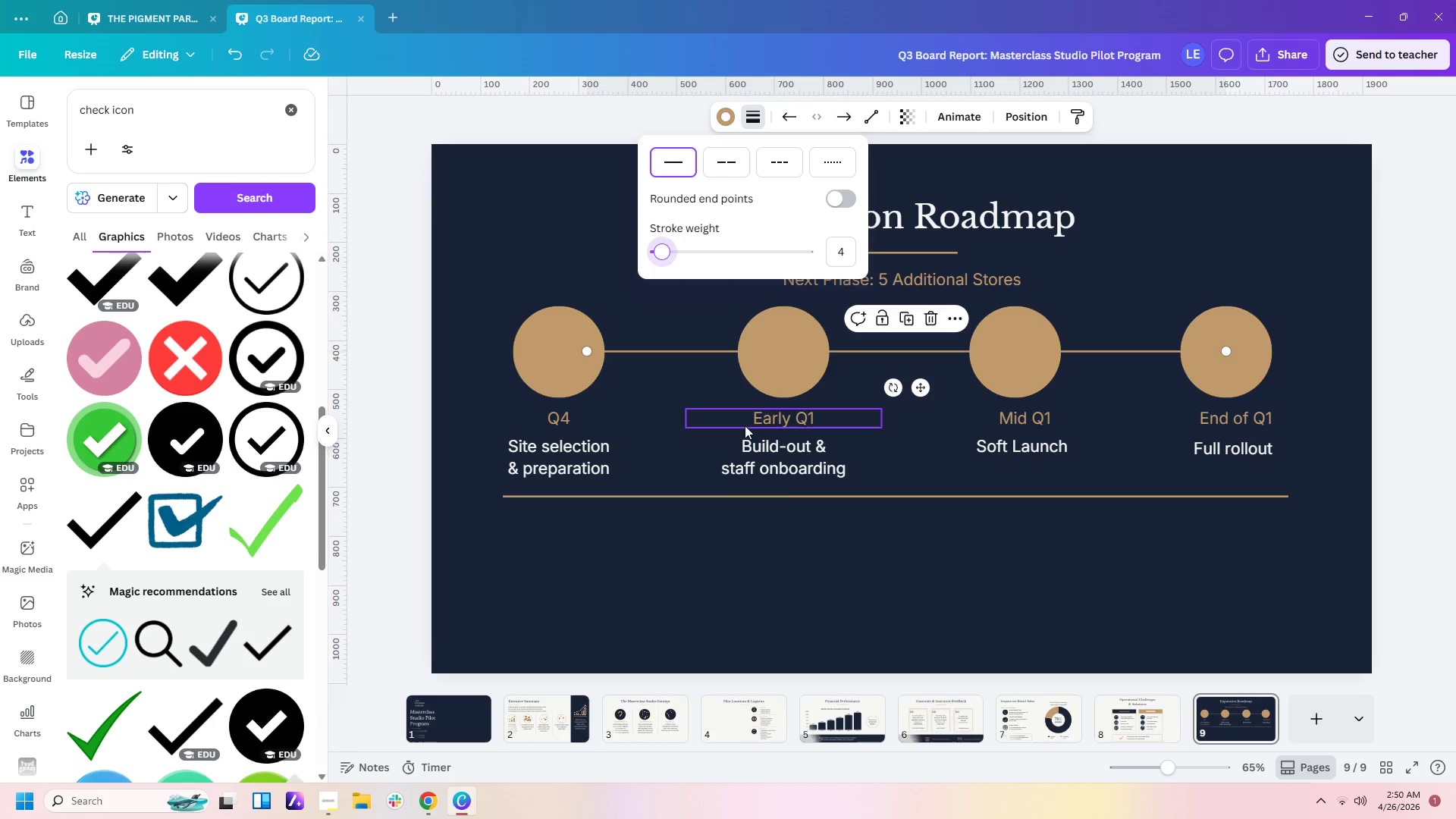 
left_click([745, 543])
 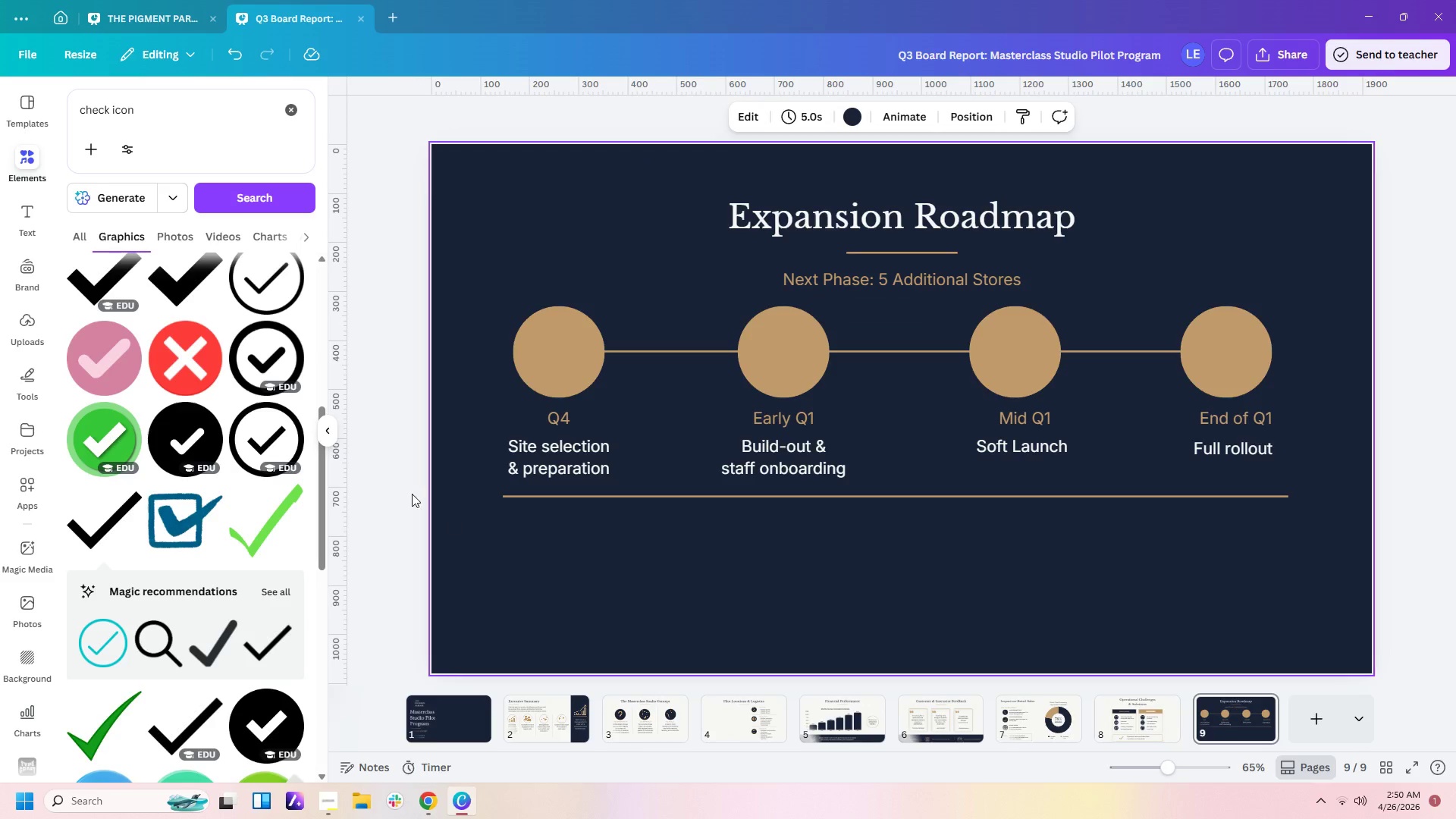 
left_click_drag(start_coordinate=[158, 117], to_coordinate=[70, 129])
 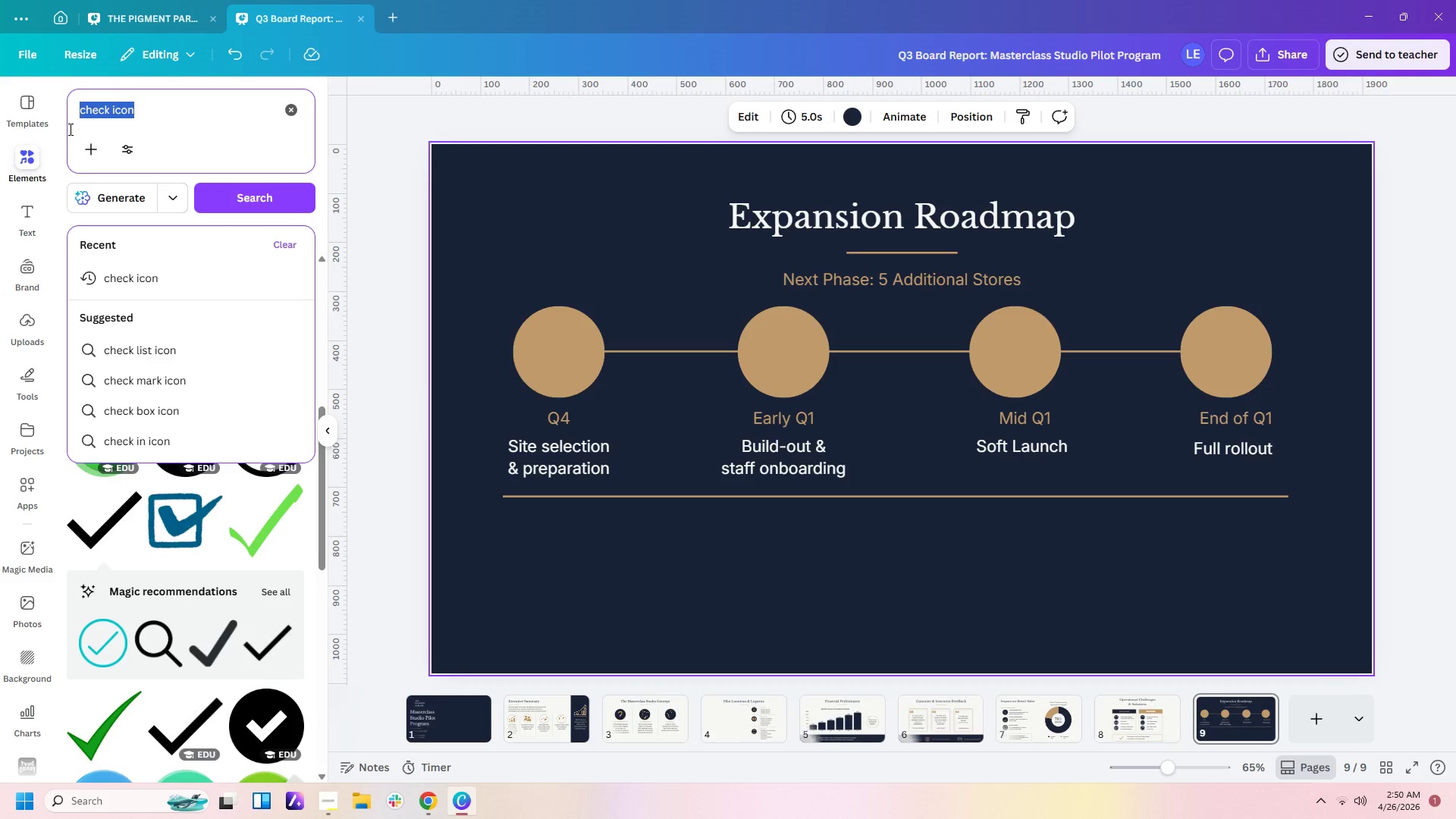 
type(magnifying g;ass)
key(Backspace)
key(Backspace)
key(Backspace)
key(Backspace)
type(lass)
 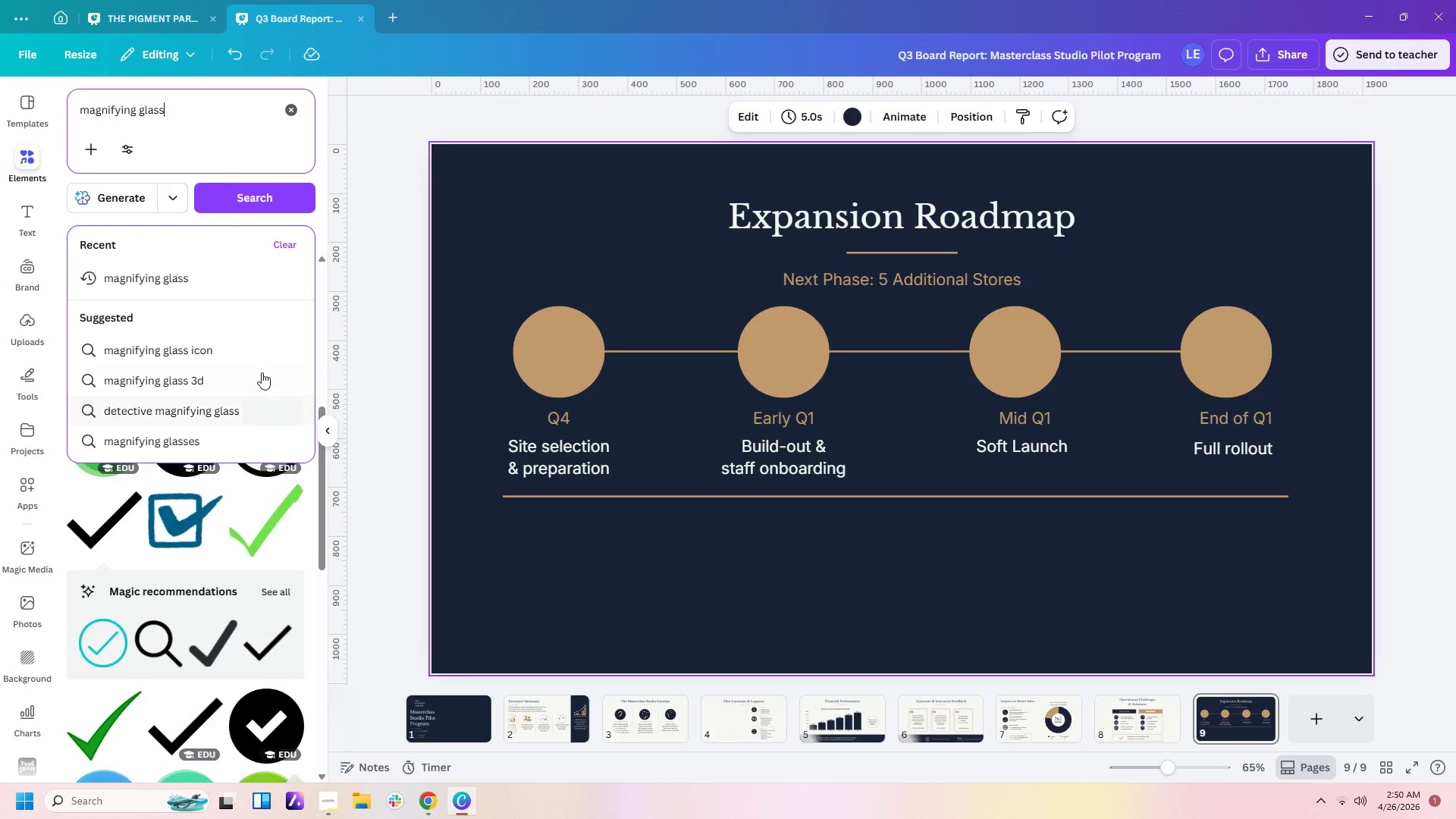 
left_click([239, 287])
 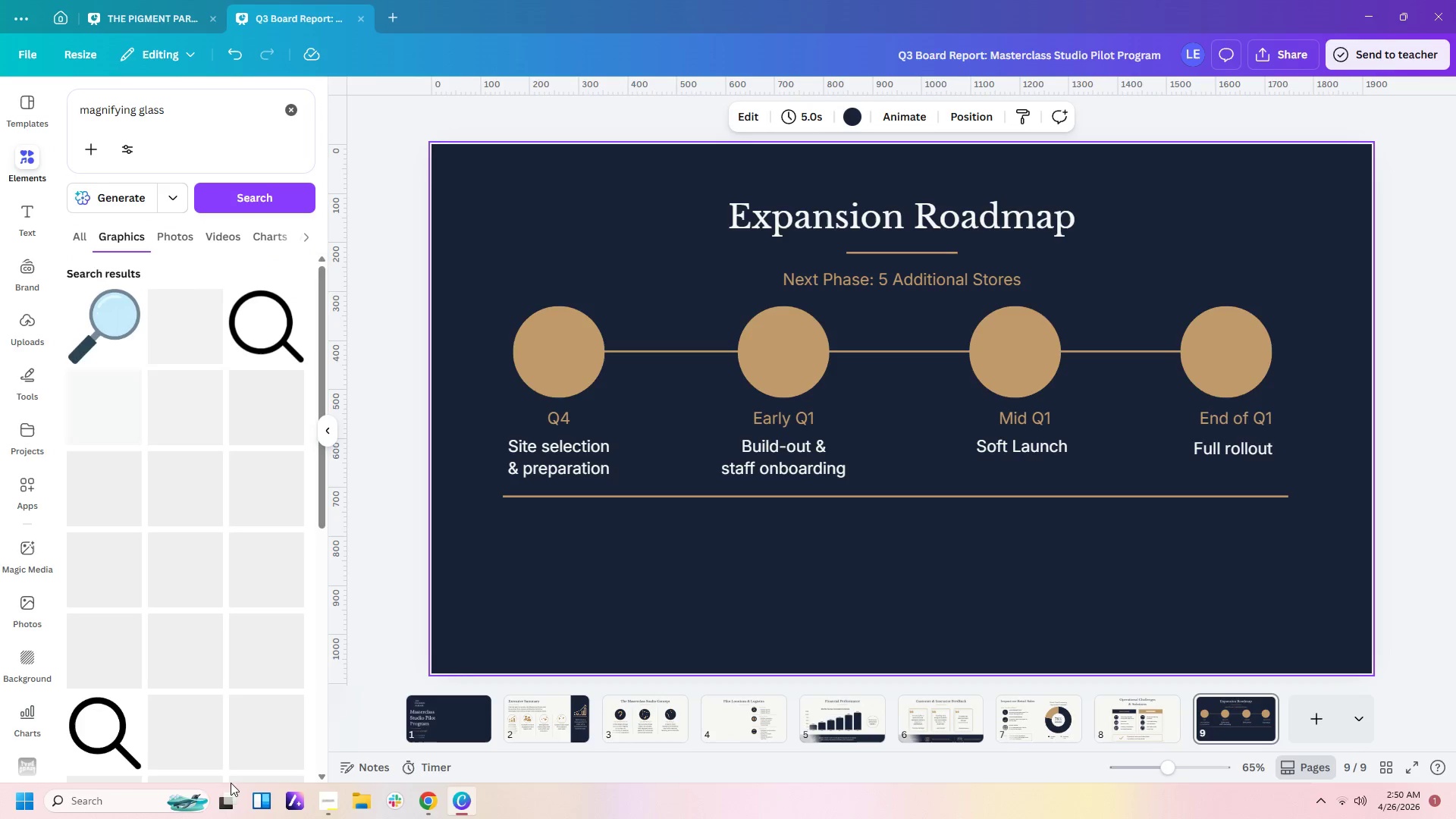 
left_click([107, 732])
 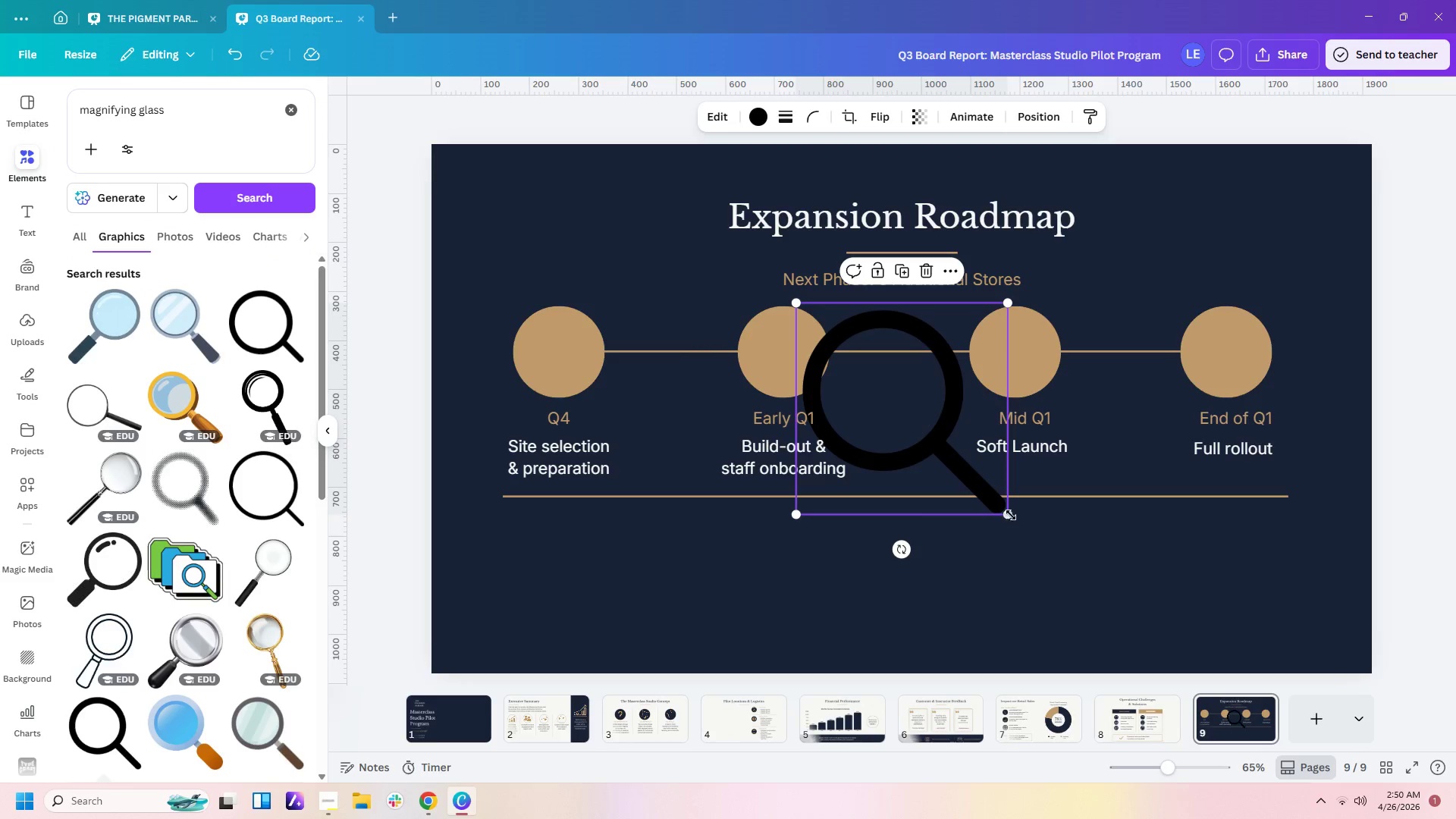 
left_click_drag(start_coordinate=[1011, 515], to_coordinate=[852, 384])
 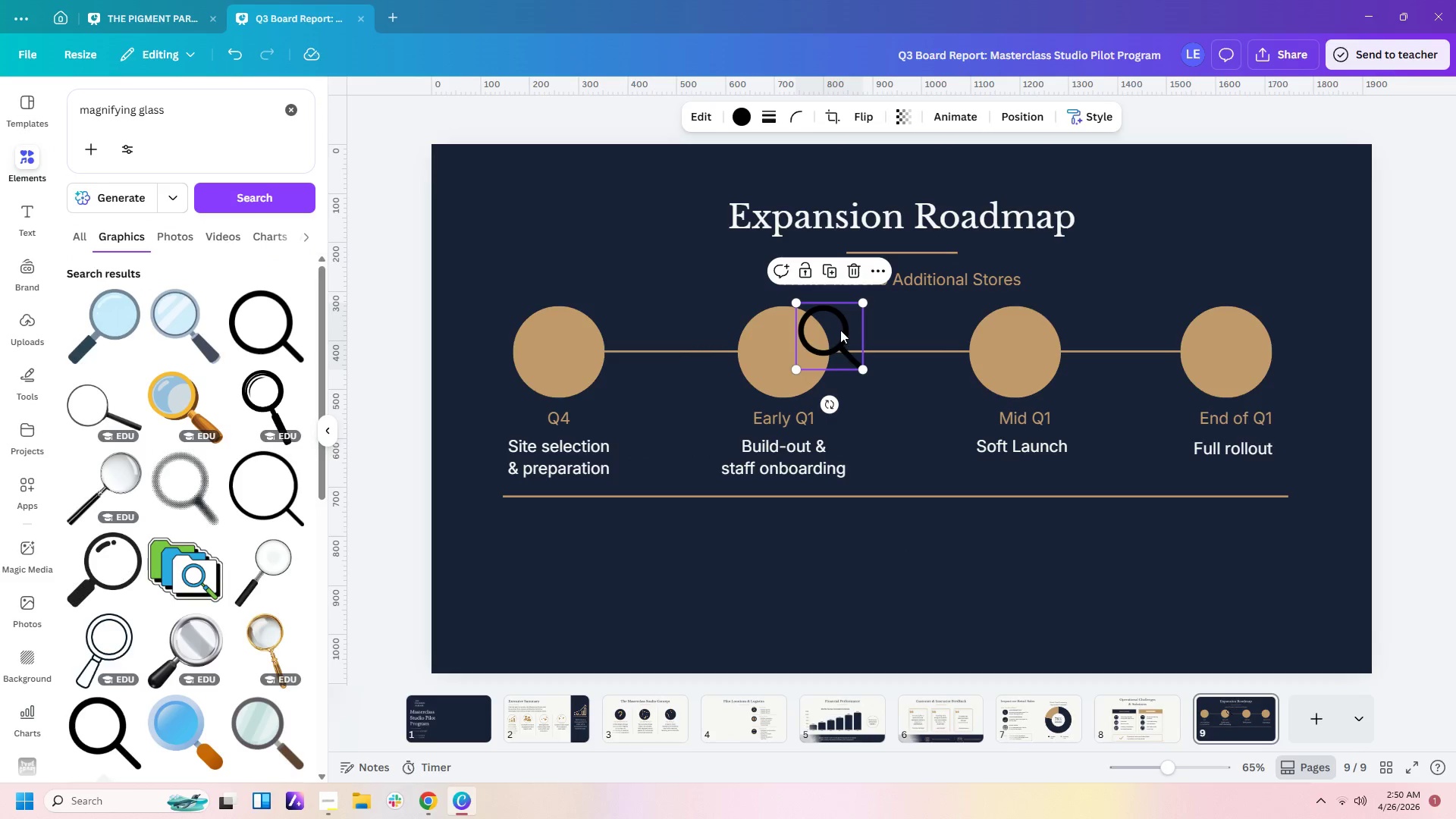 
left_click_drag(start_coordinate=[839, 329], to_coordinate=[569, 344])
 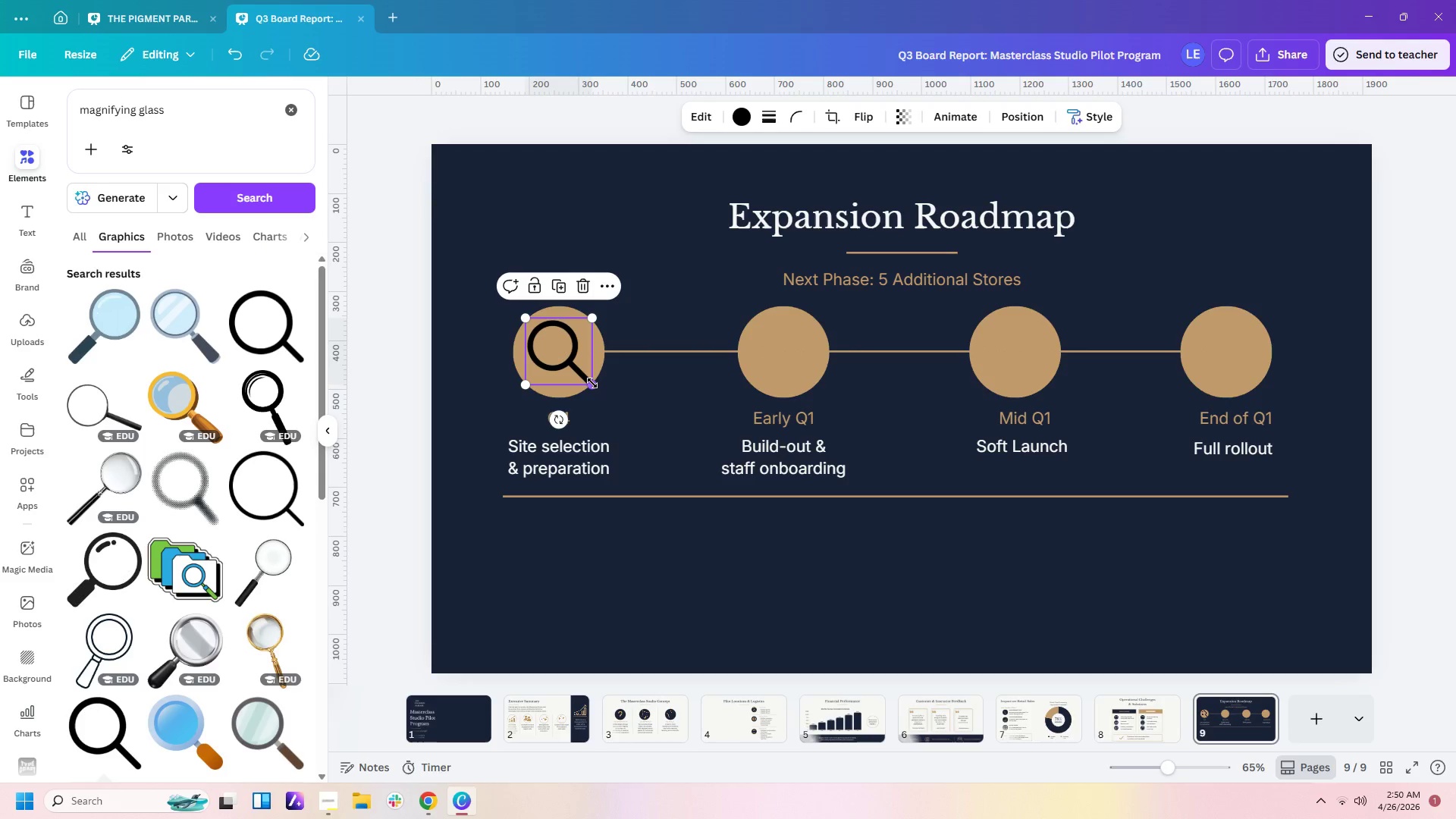 
left_click_drag(start_coordinate=[592, 384], to_coordinate=[591, 380])
 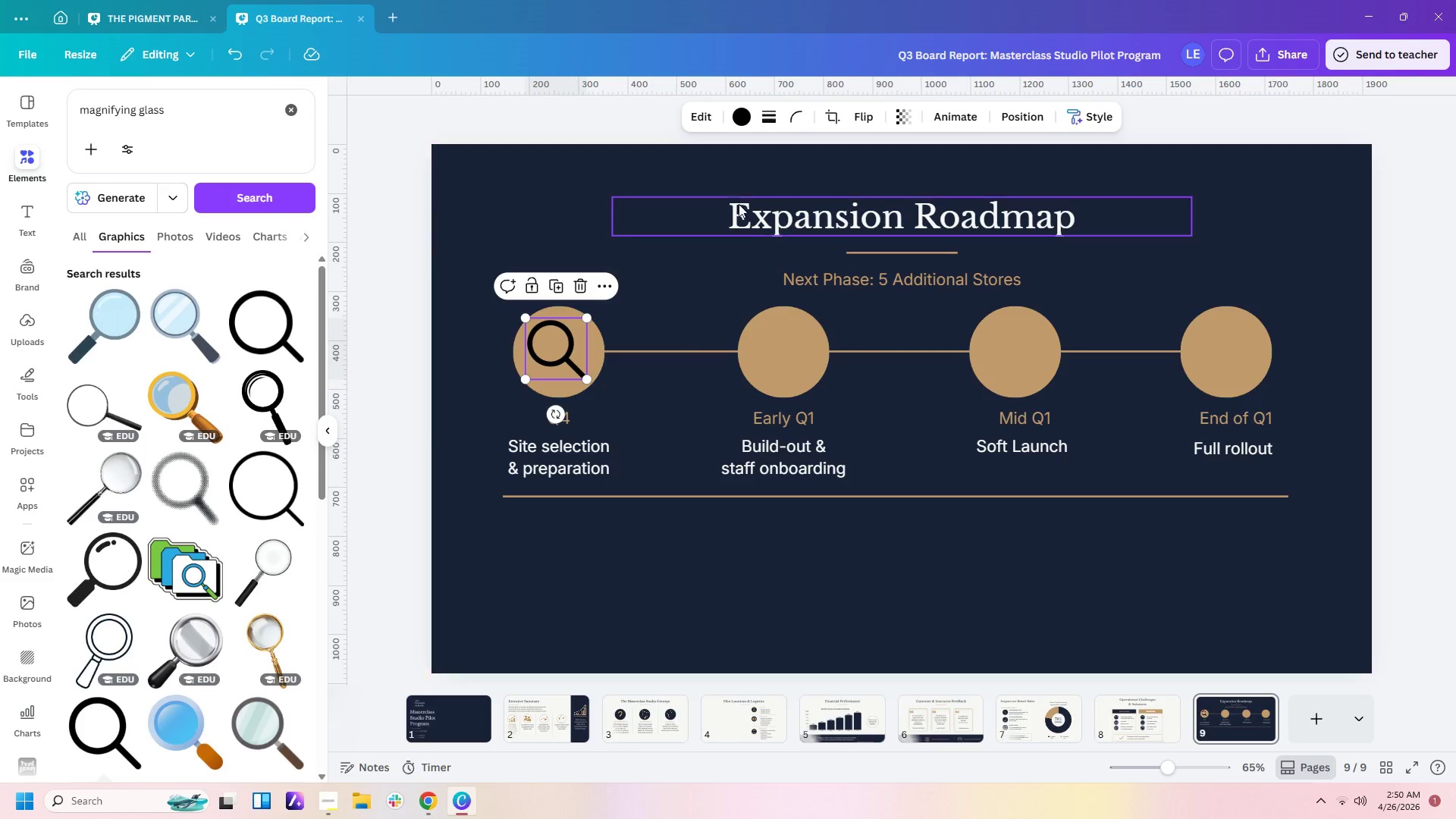 
left_click([740, 115])
 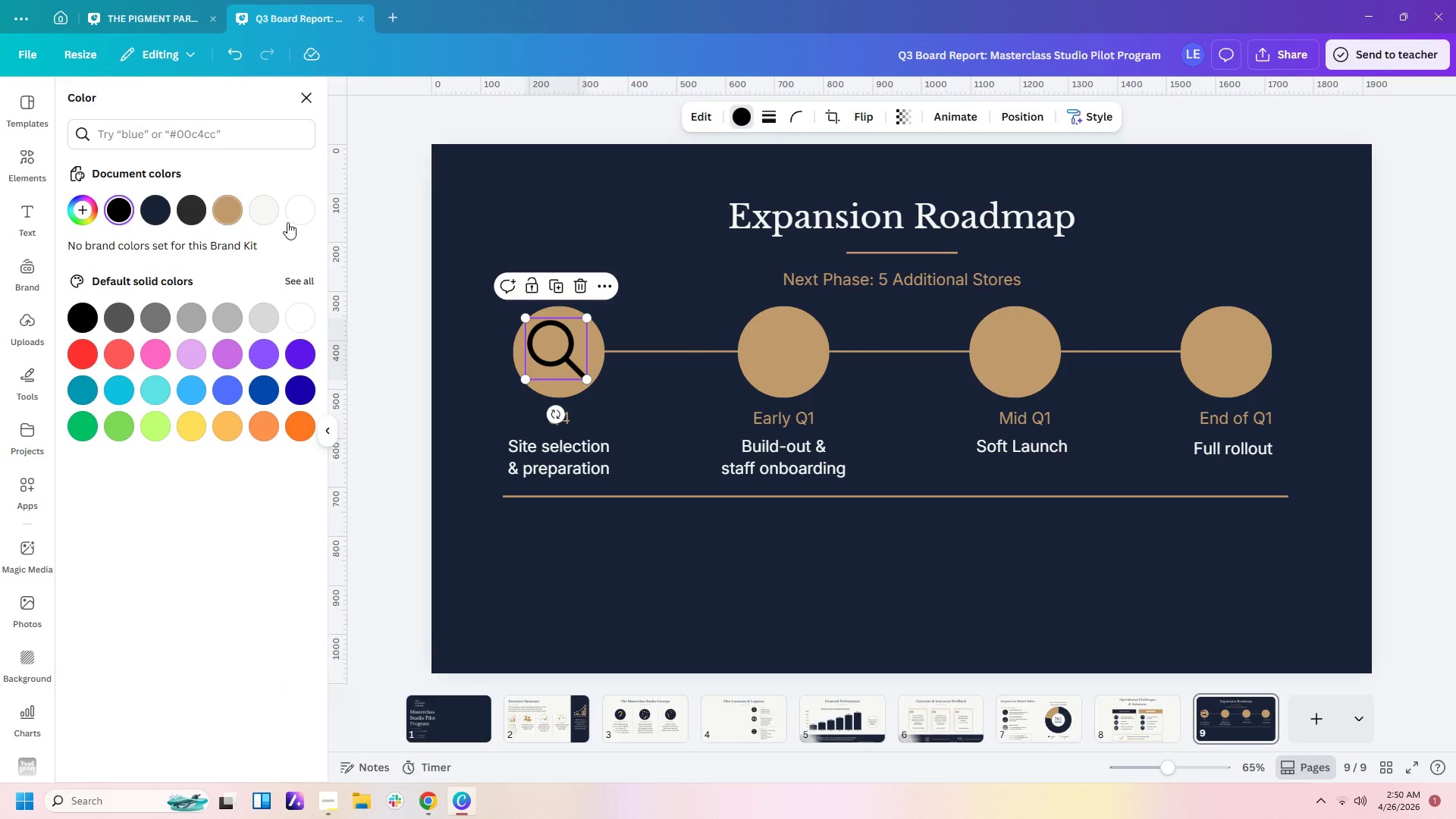 
left_click([268, 212])
 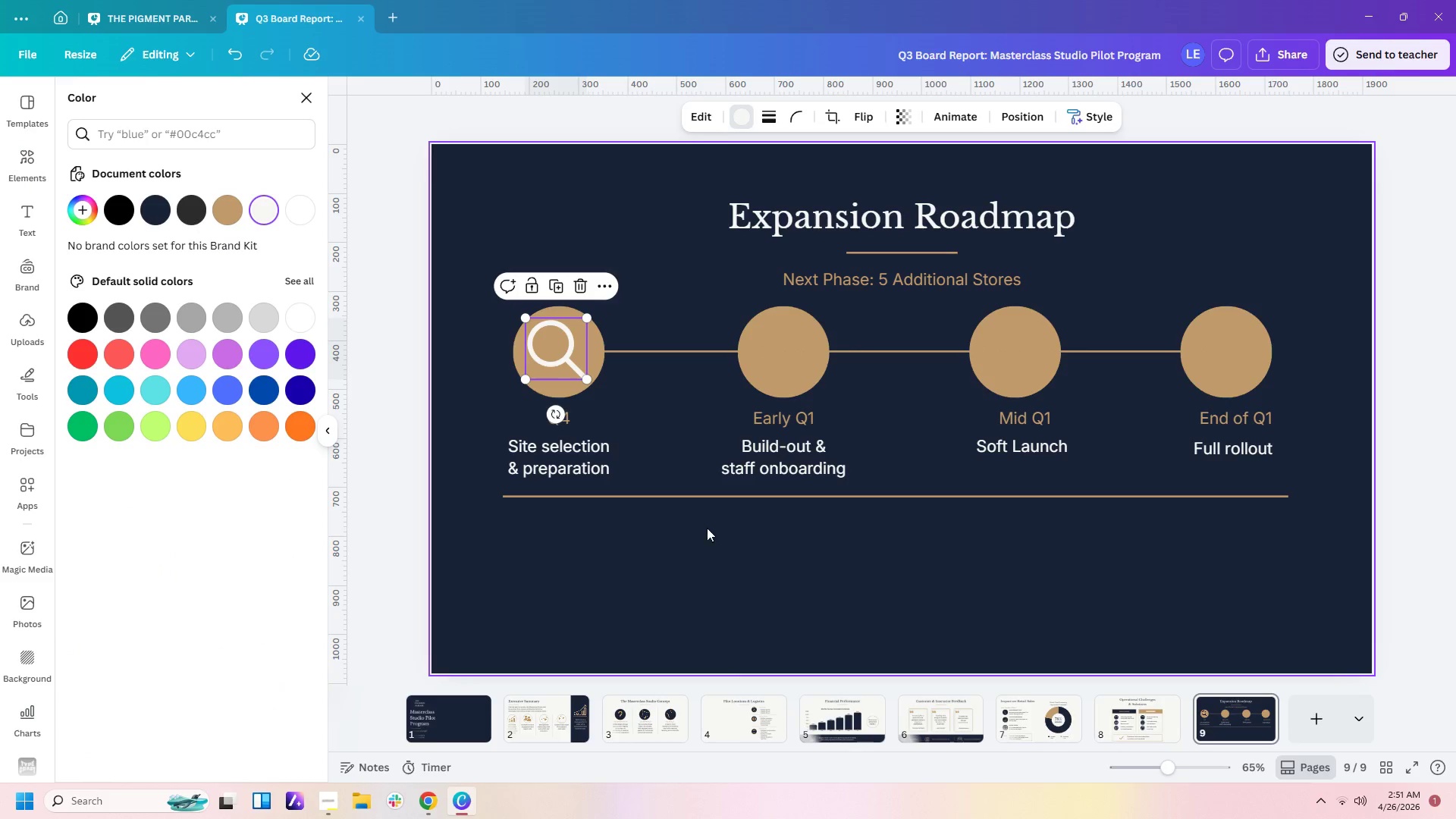 
left_click([715, 566])
 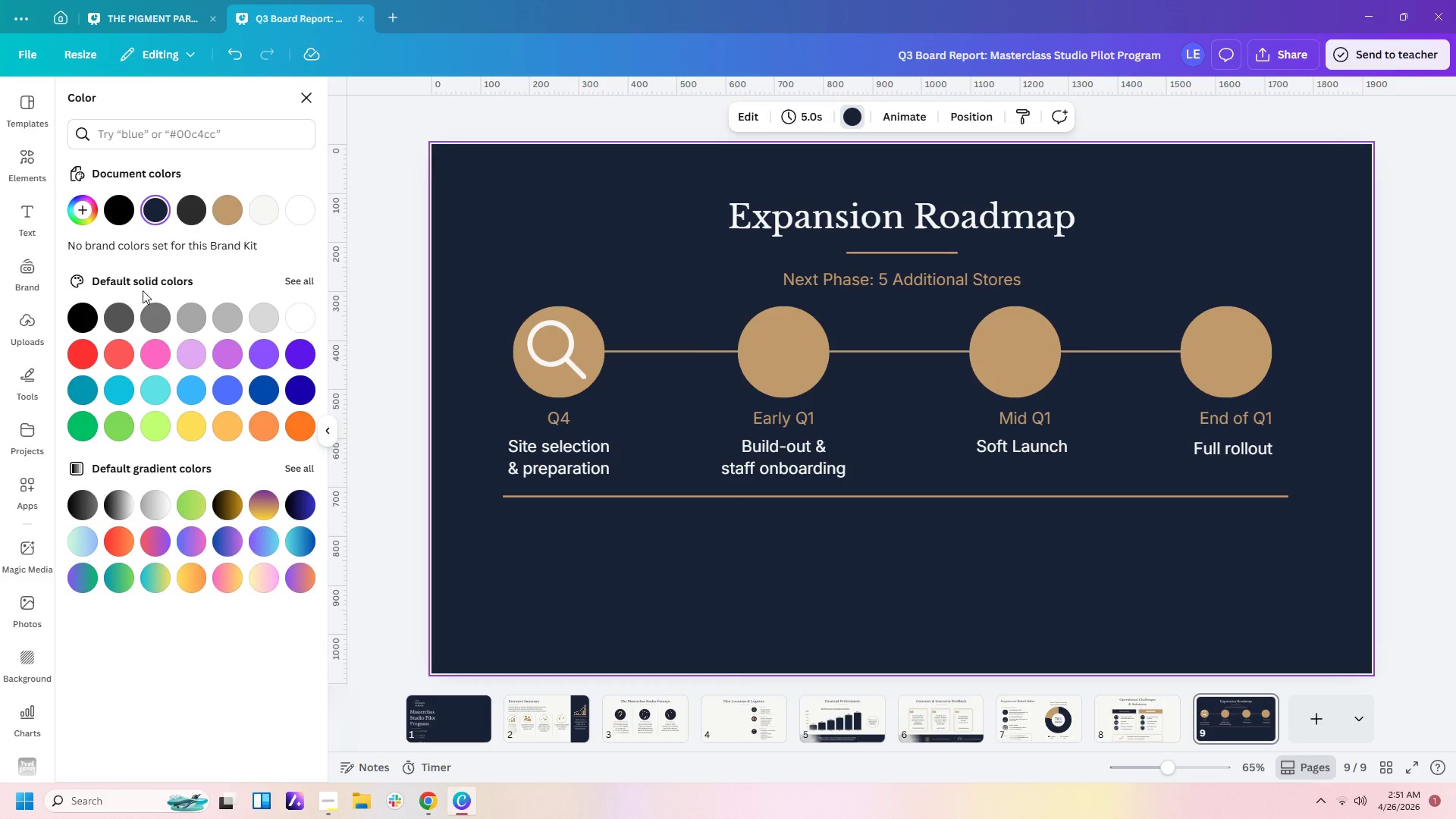 
left_click([24, 161])
 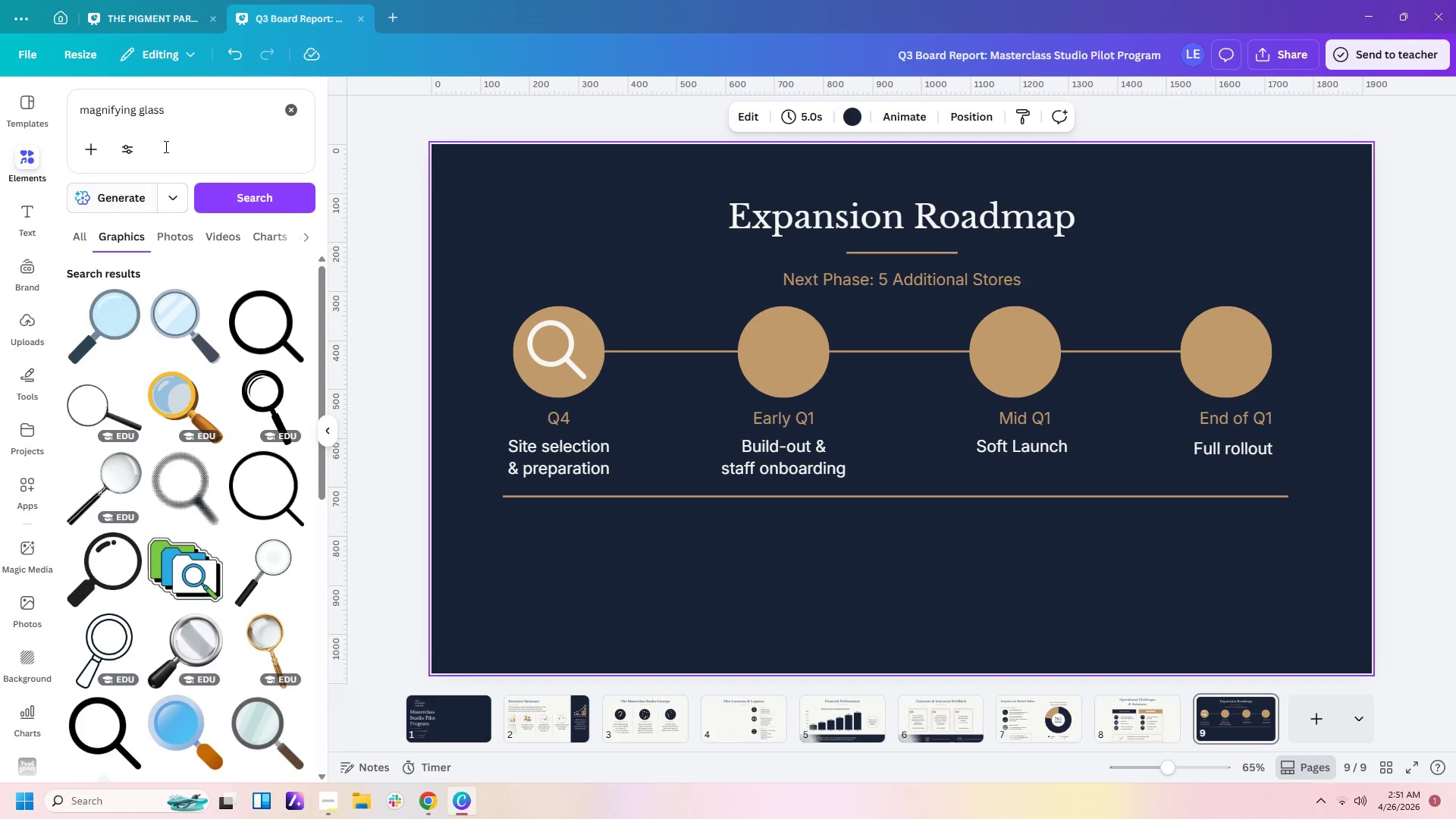 
left_click_drag(start_coordinate=[180, 114], to_coordinate=[52, 108])
 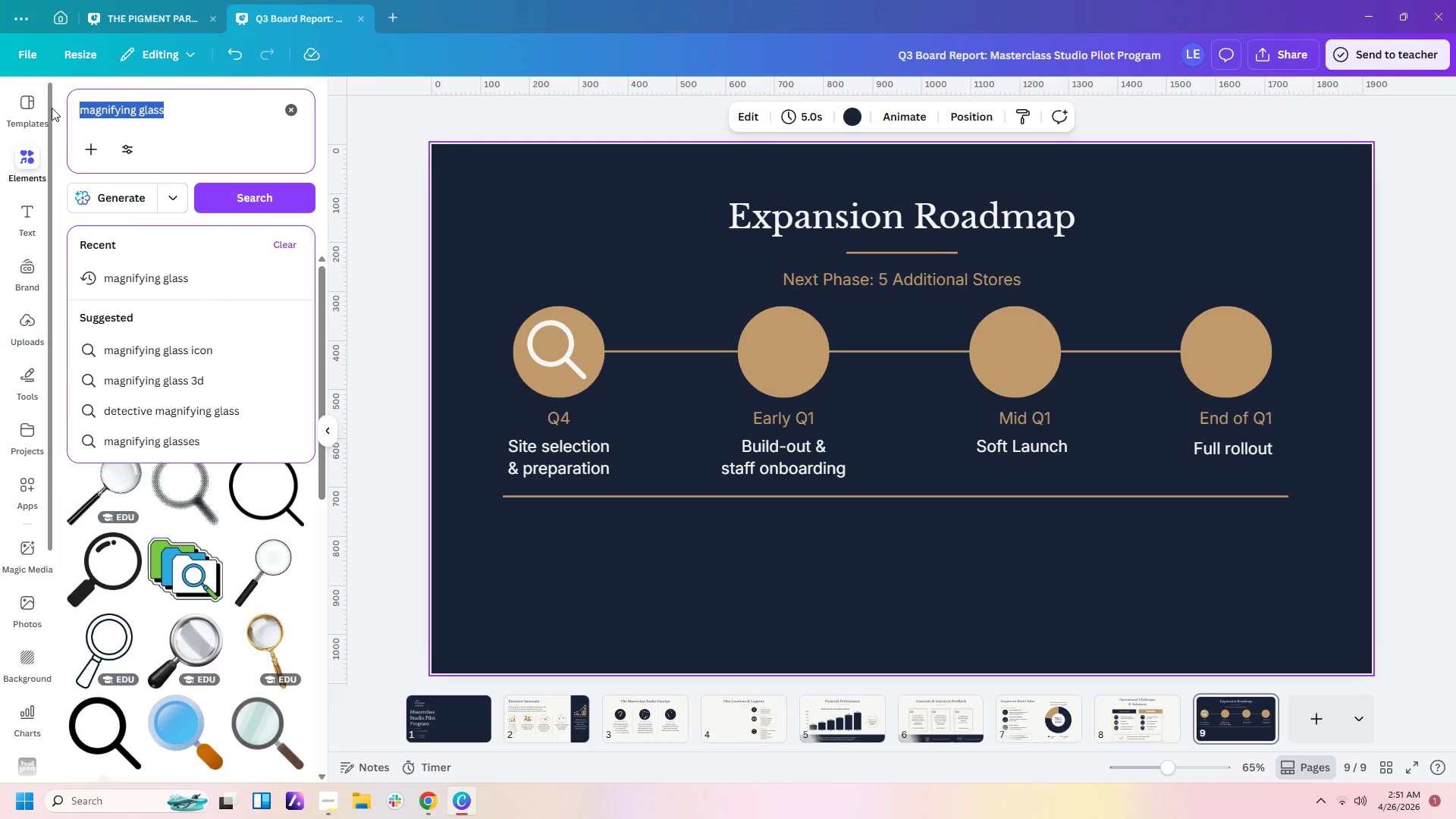 
type(tools)
 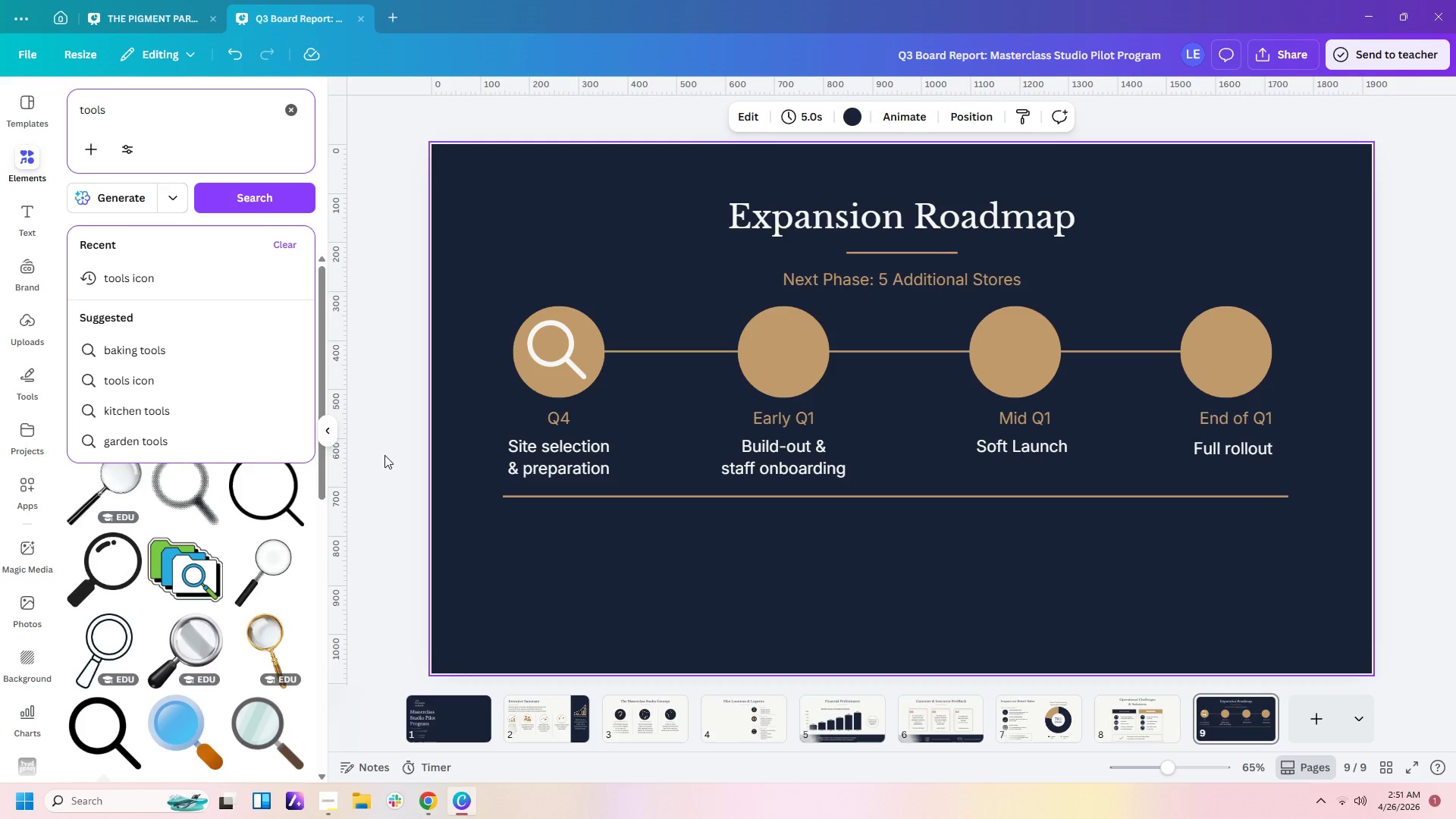 
left_click([188, 263])
 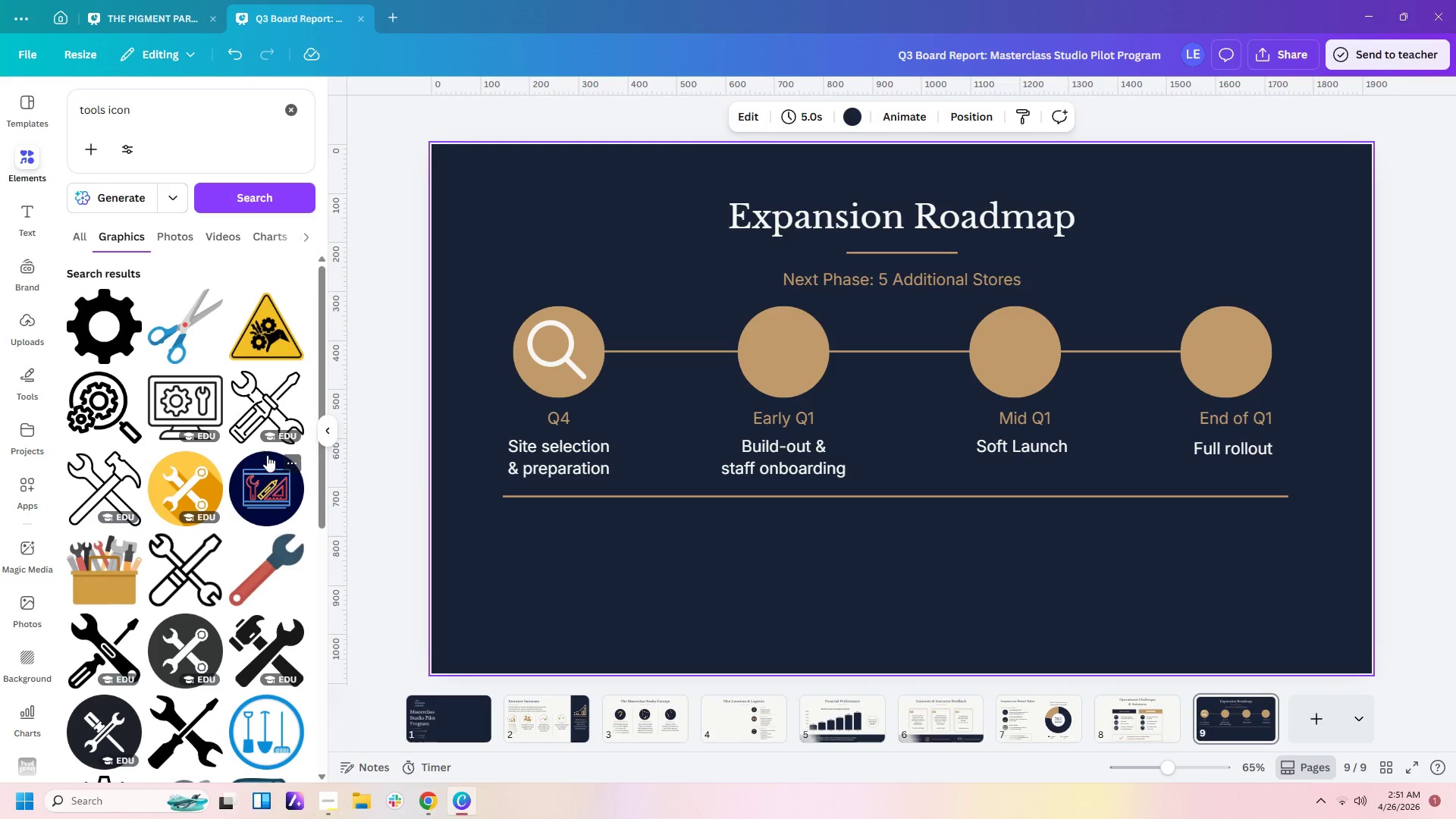 
scroll: coordinate [227, 439], scroll_direction: down, amount: 2.0
 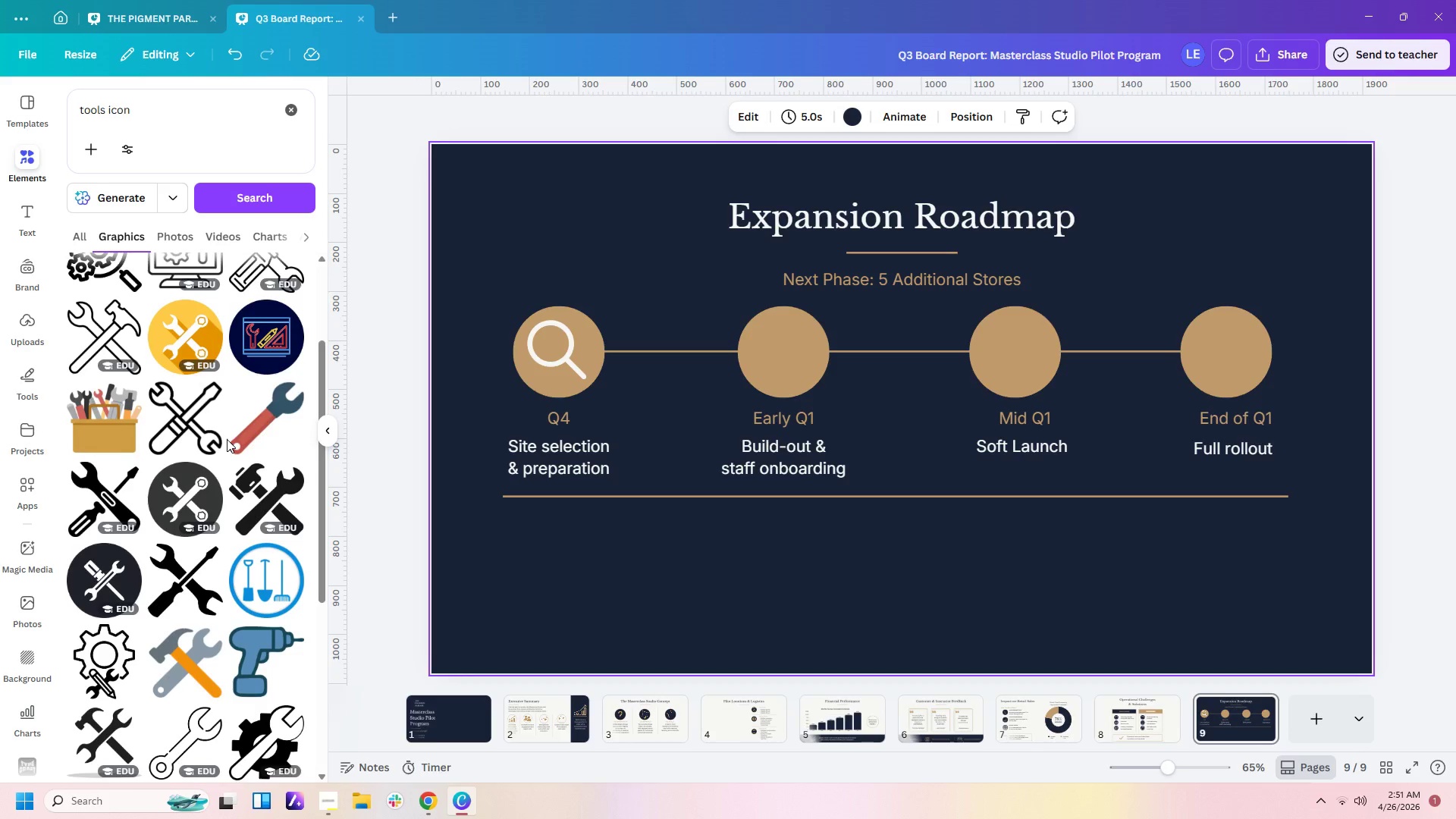 
scroll: coordinate [227, 439], scroll_direction: up, amount: 2.0
 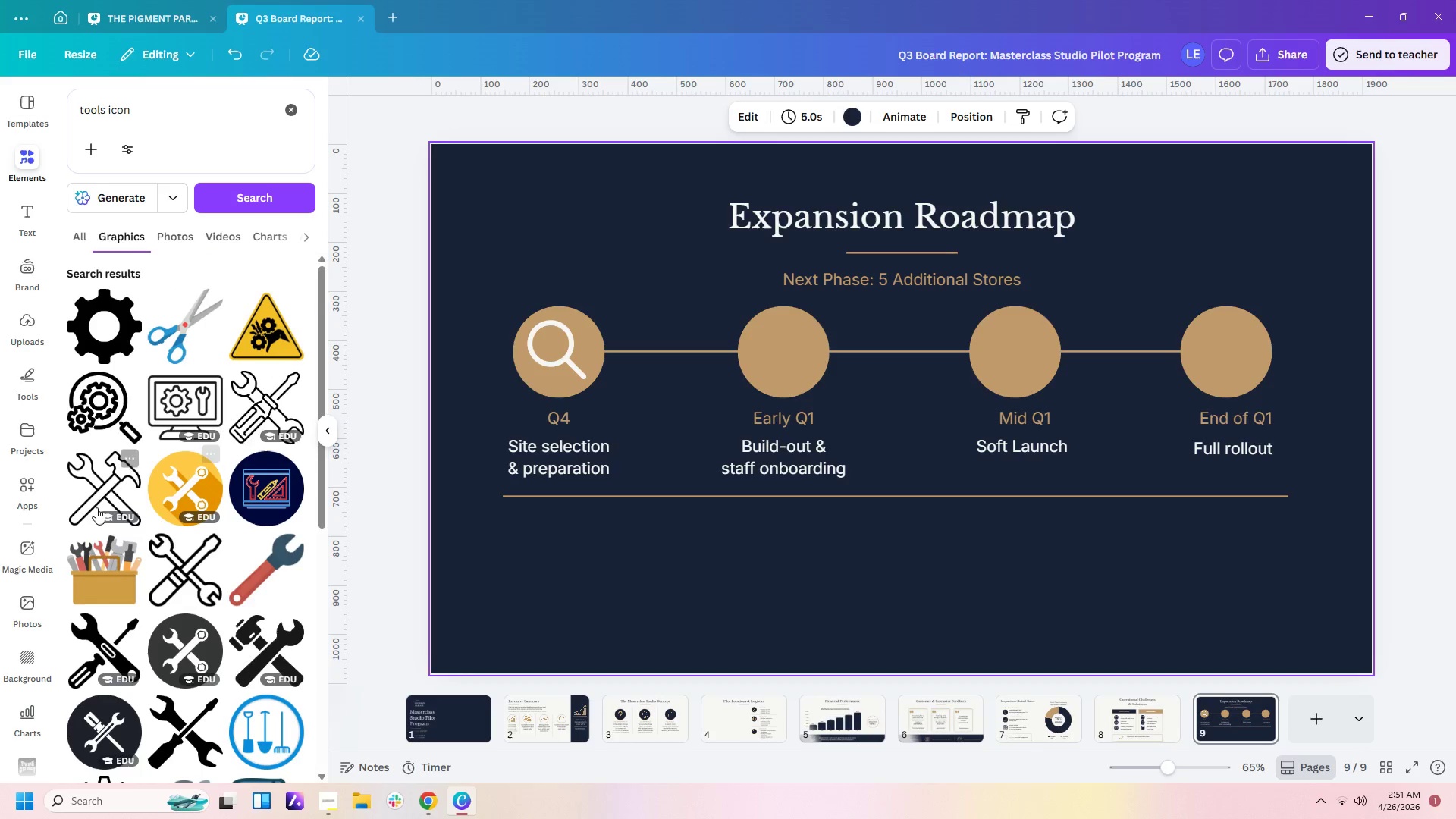 
left_click([103, 487])
 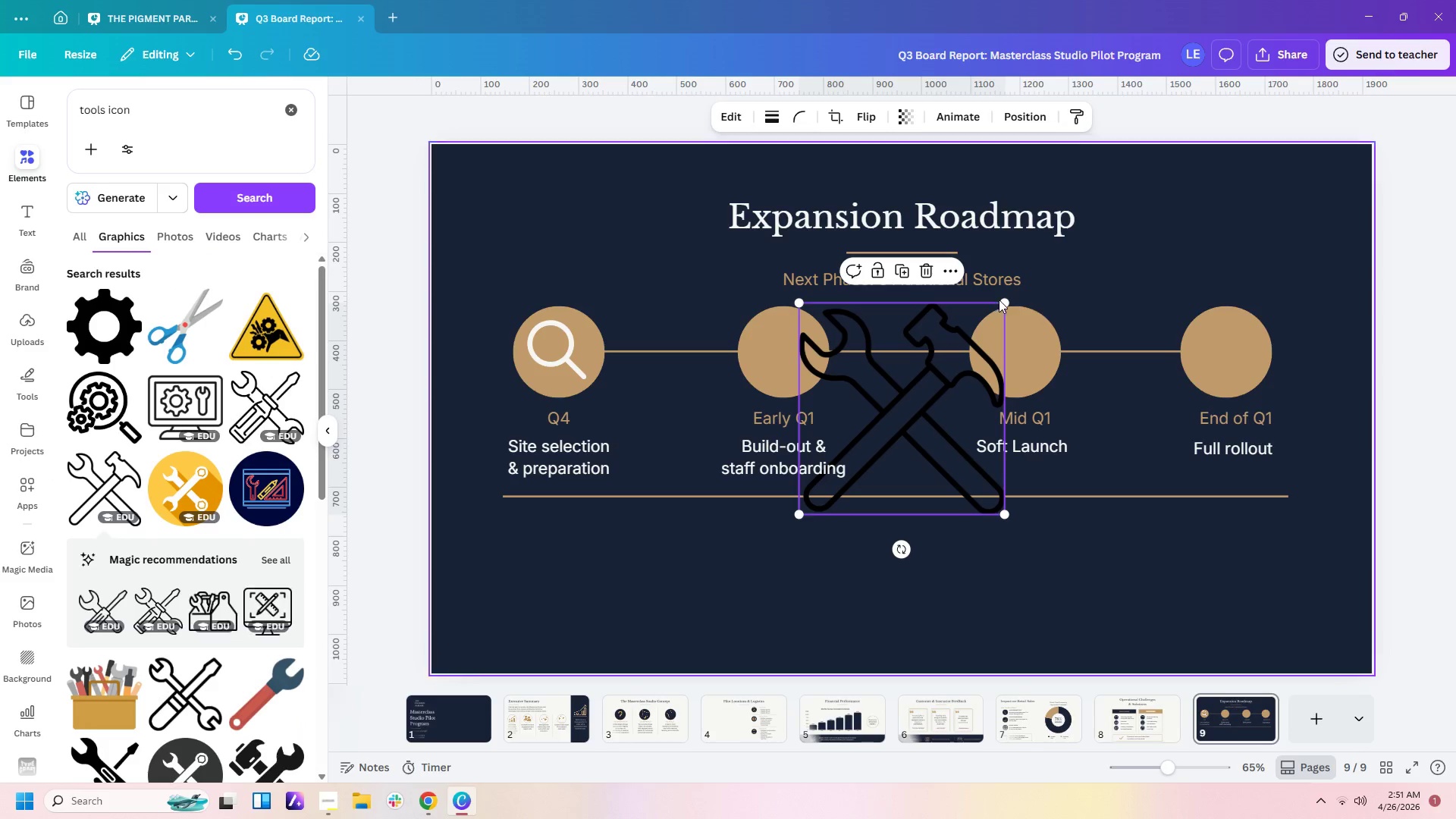 
left_click_drag(start_coordinate=[1006, 300], to_coordinate=[868, 500])
 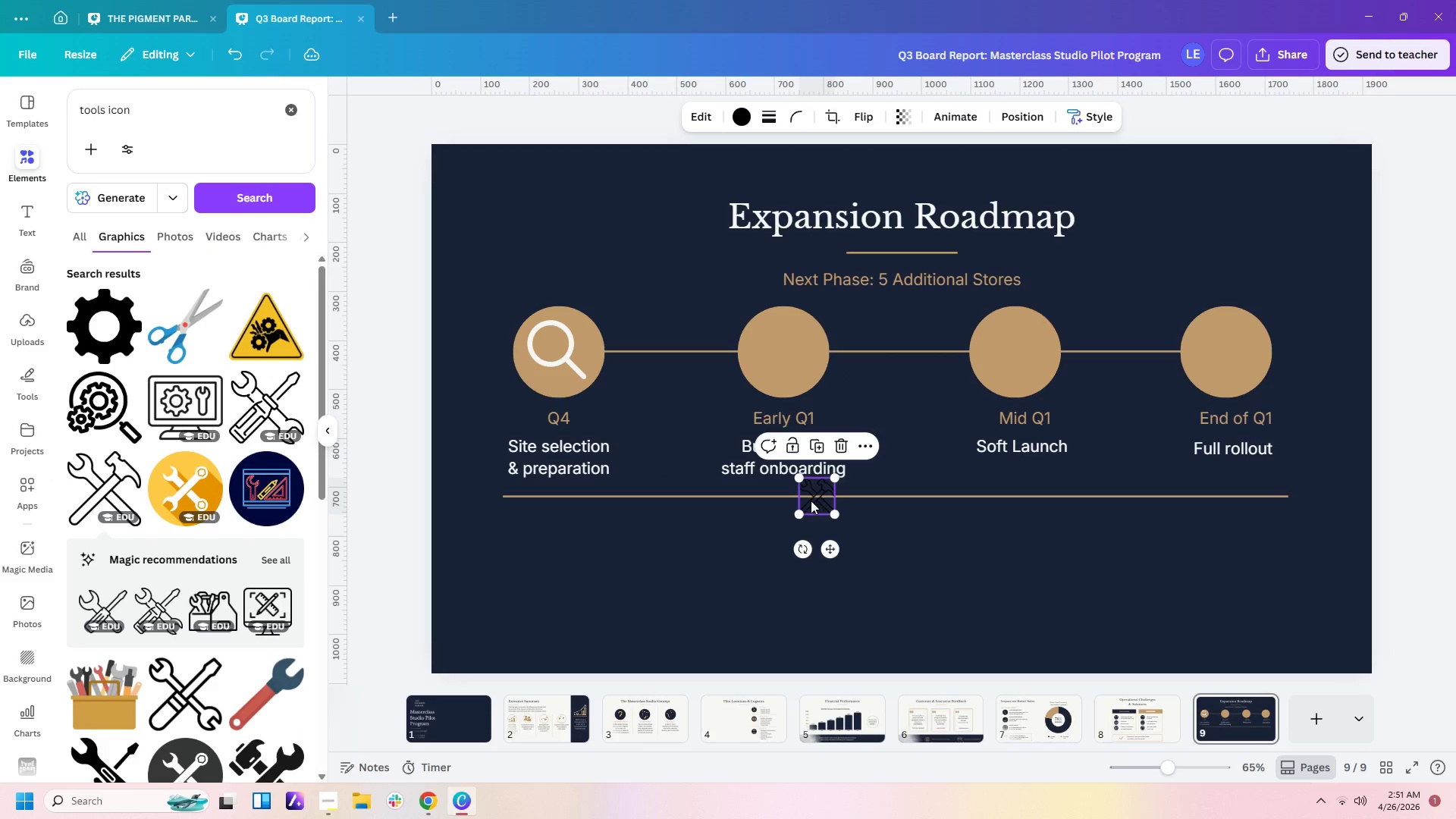 
left_click_drag(start_coordinate=[811, 500], to_coordinate=[775, 347])
 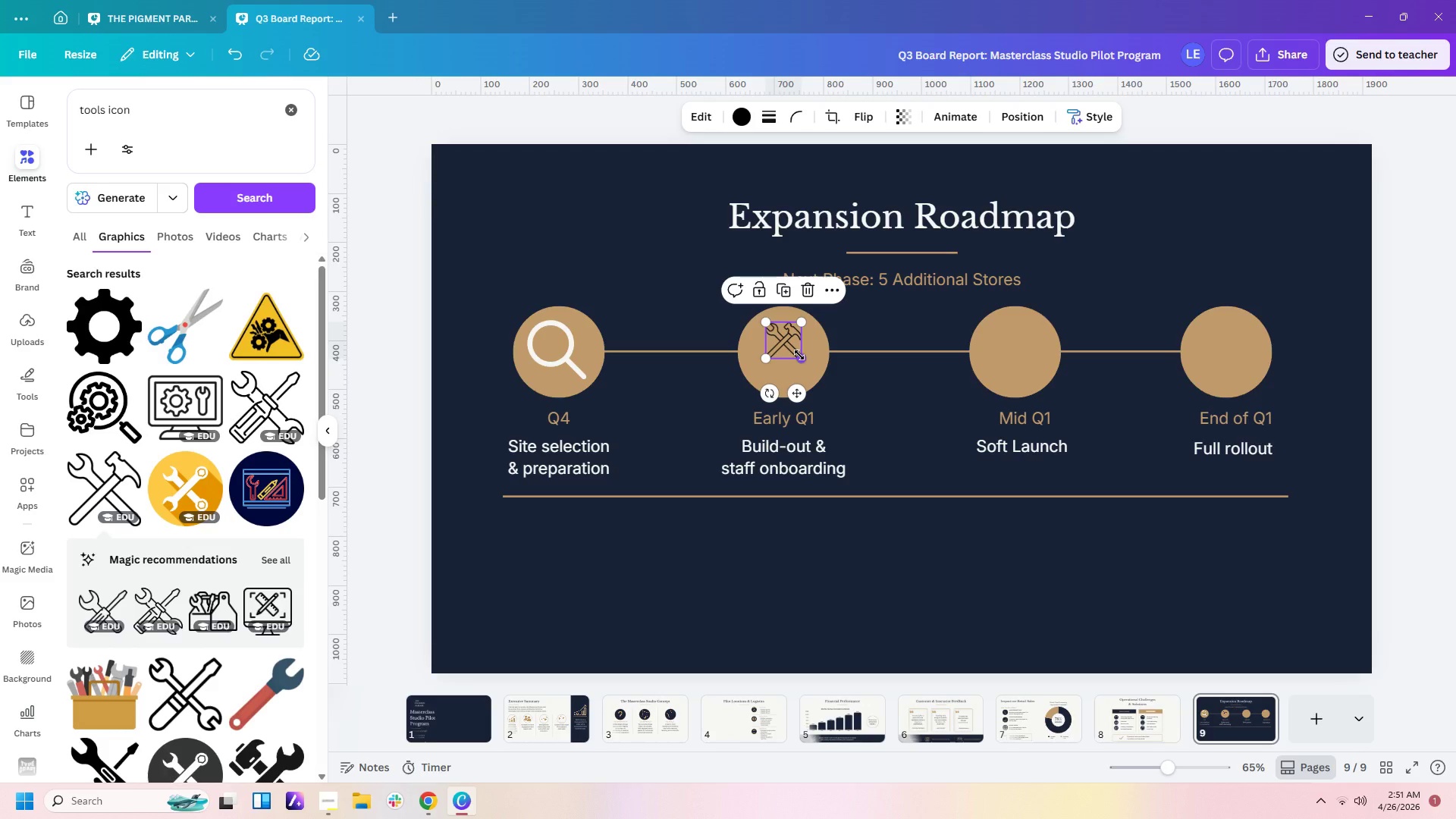 
left_click_drag(start_coordinate=[799, 355], to_coordinate=[820, 367])
 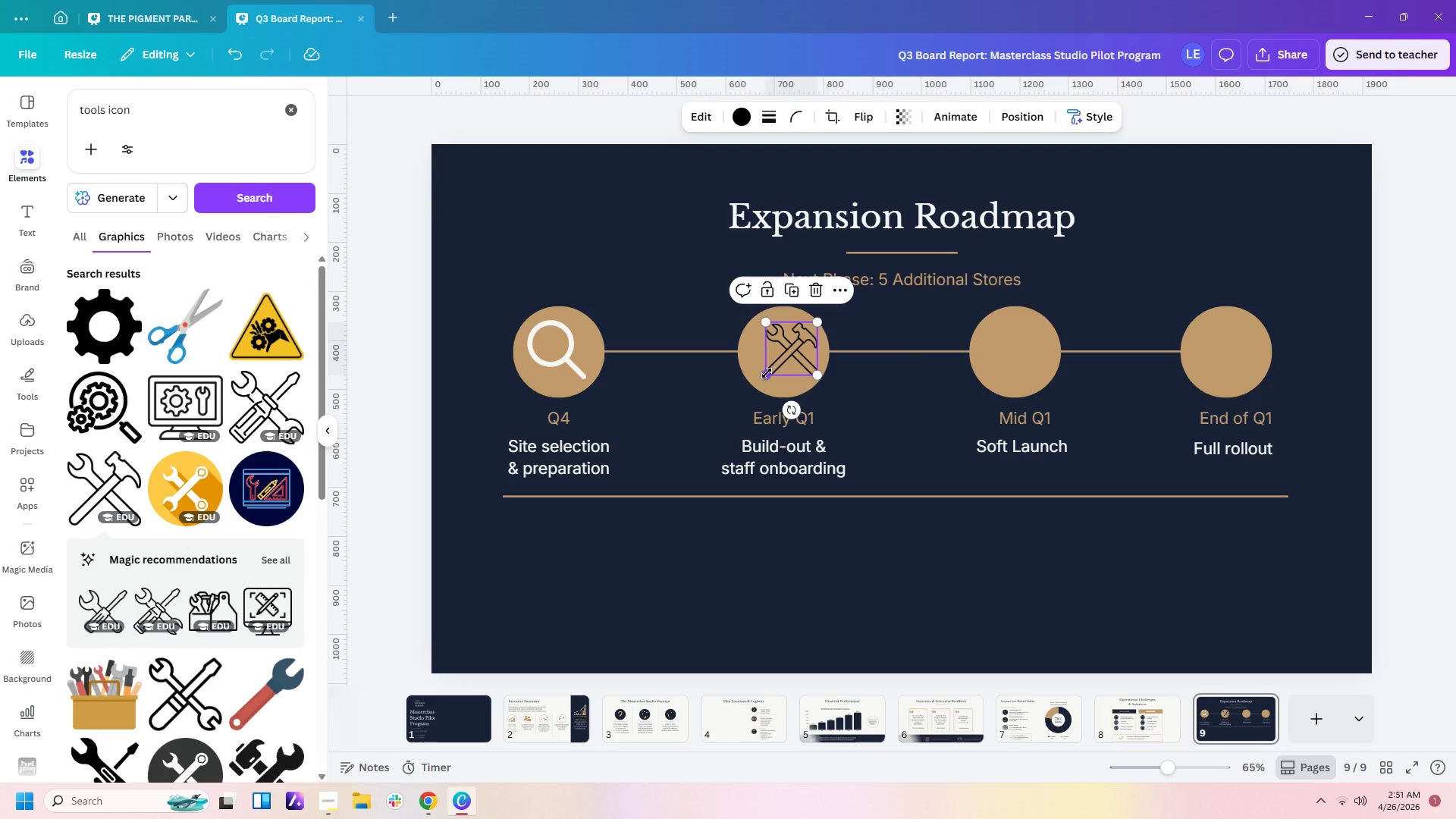 
left_click_drag(start_coordinate=[767, 373], to_coordinate=[759, 377])
 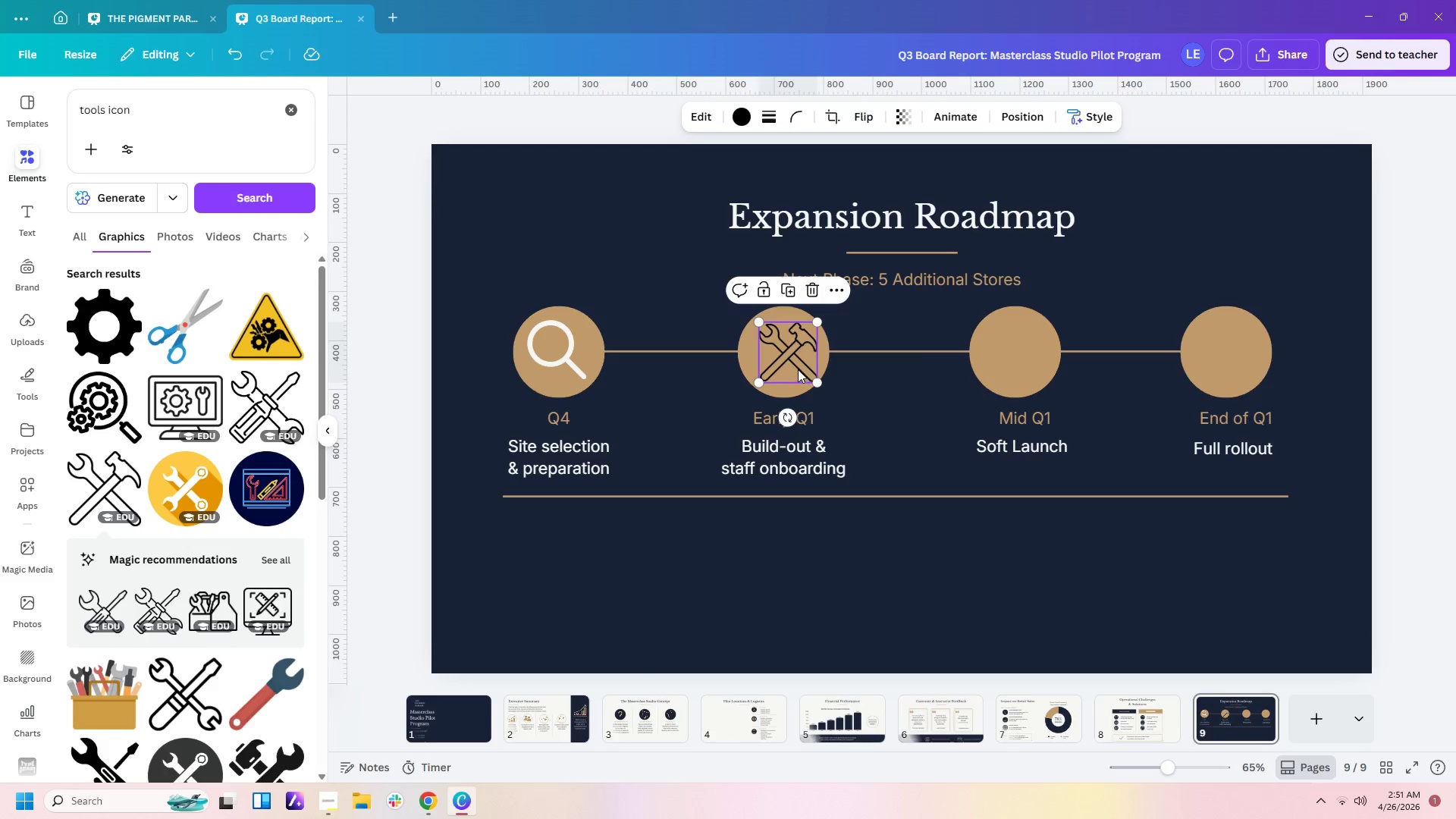 
left_click_drag(start_coordinate=[796, 369], to_coordinate=[792, 369])
 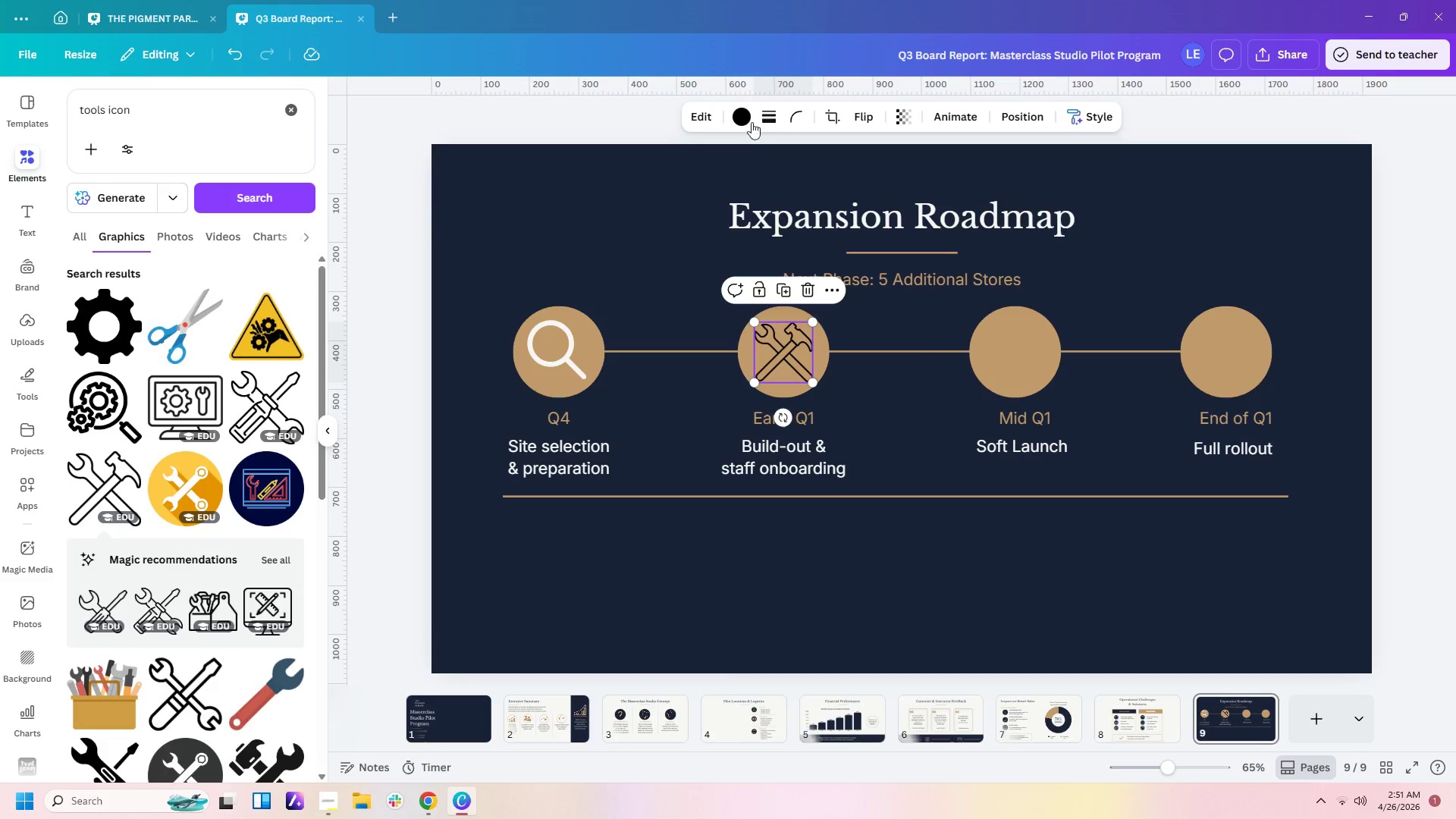 
left_click([742, 114])
 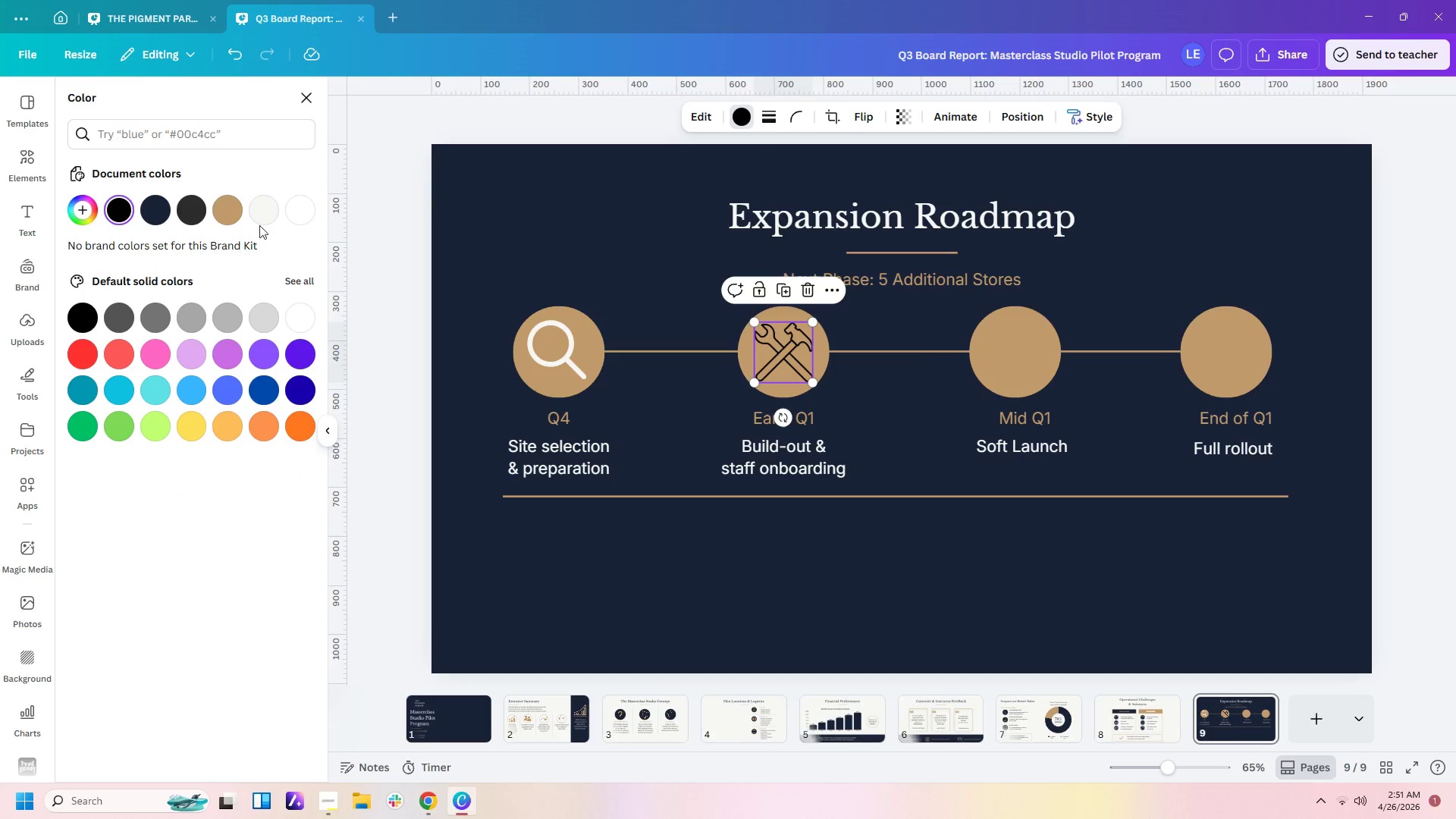 
left_click([262, 212])
 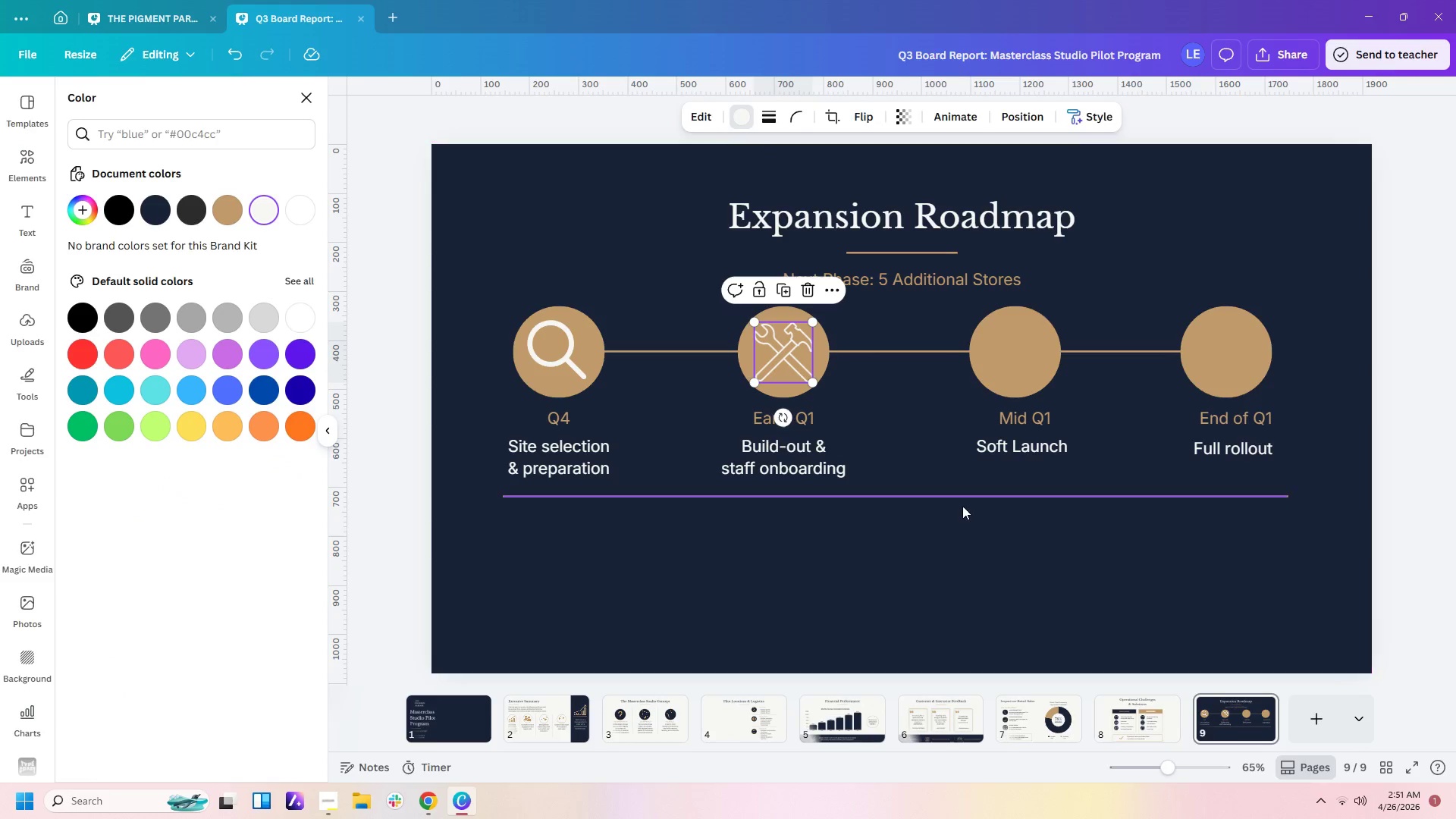 
left_click([962, 508])
 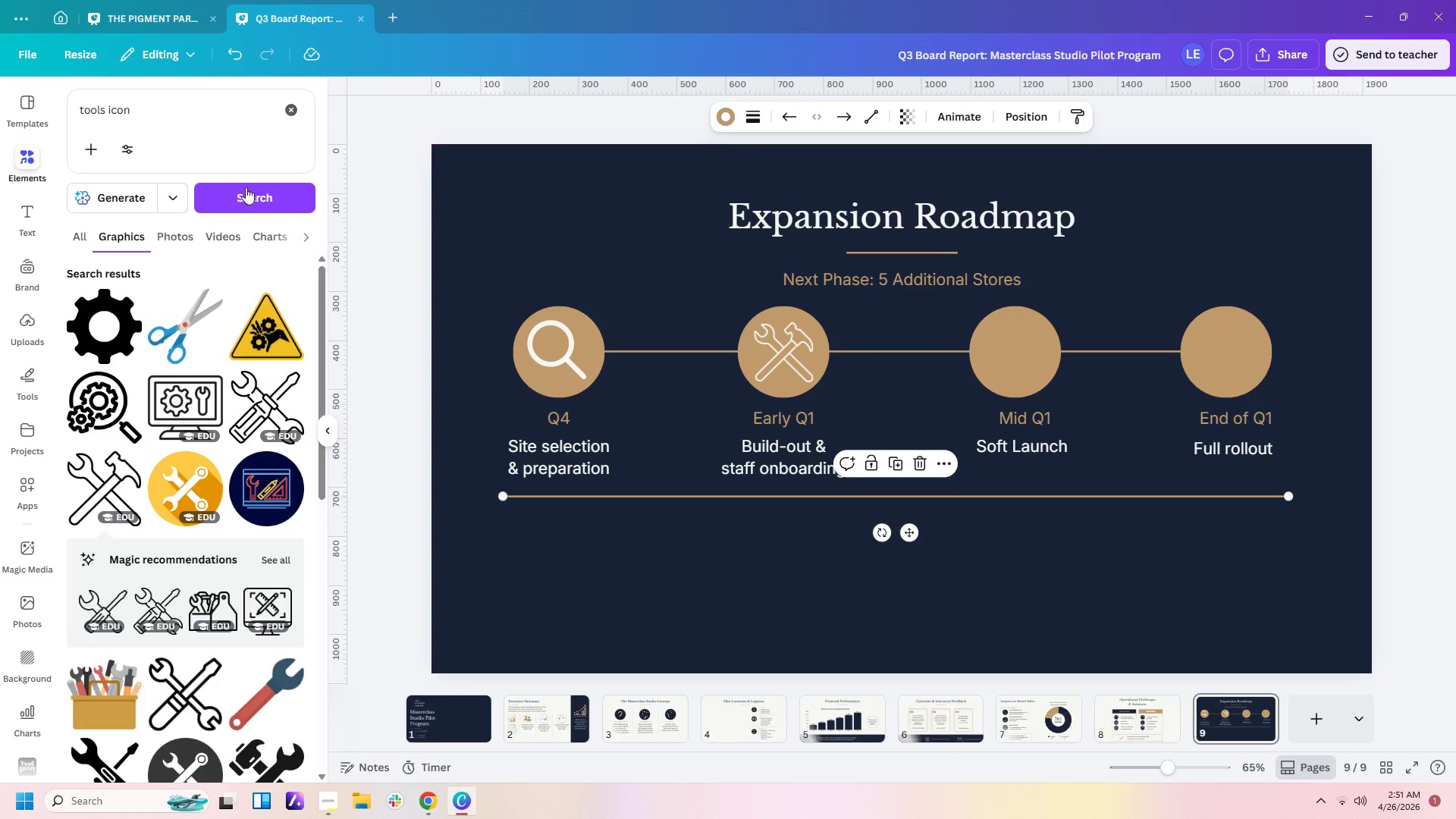 
left_click_drag(start_coordinate=[187, 96], to_coordinate=[0, 117])
 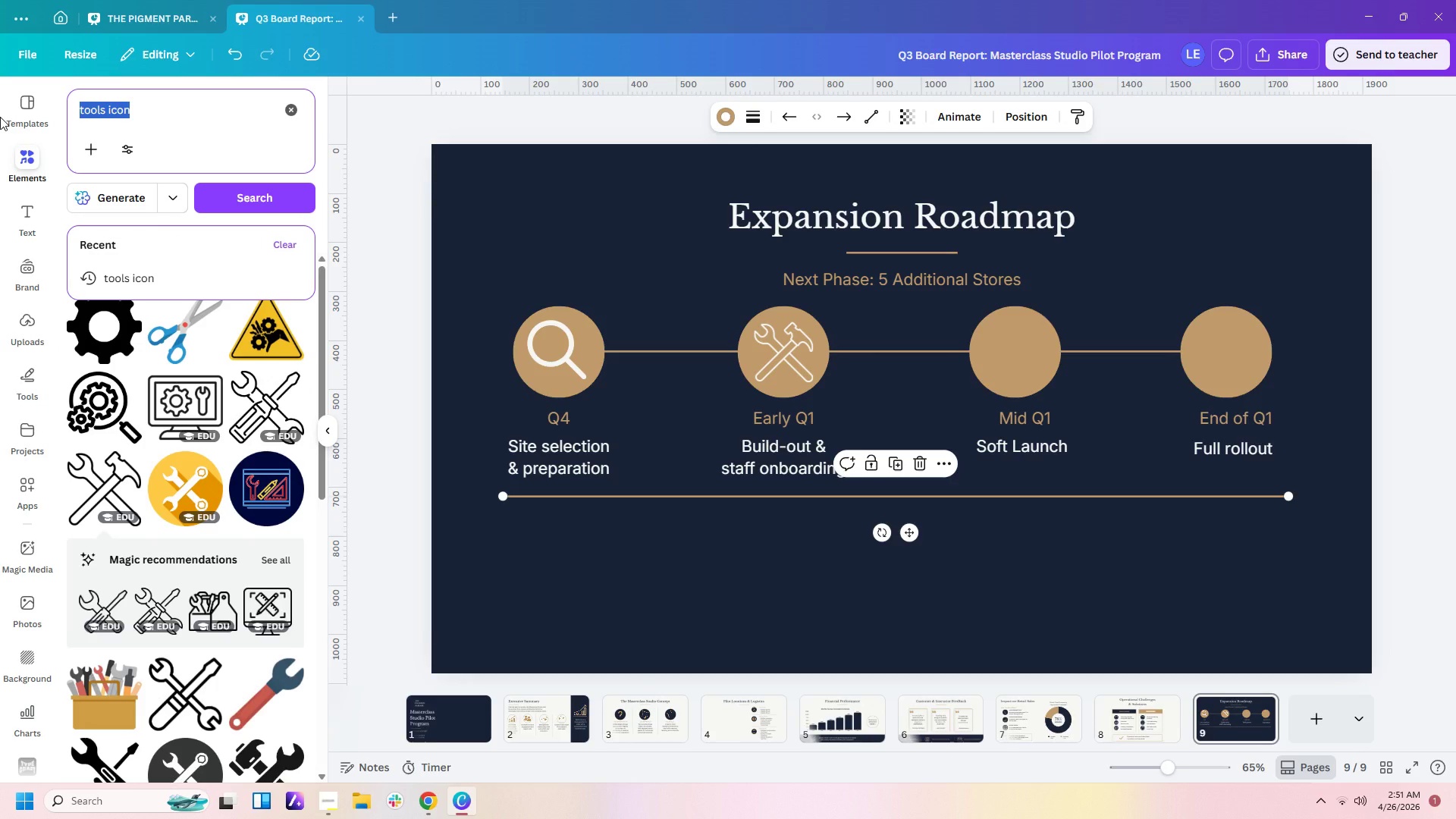 
type(launch icon)
 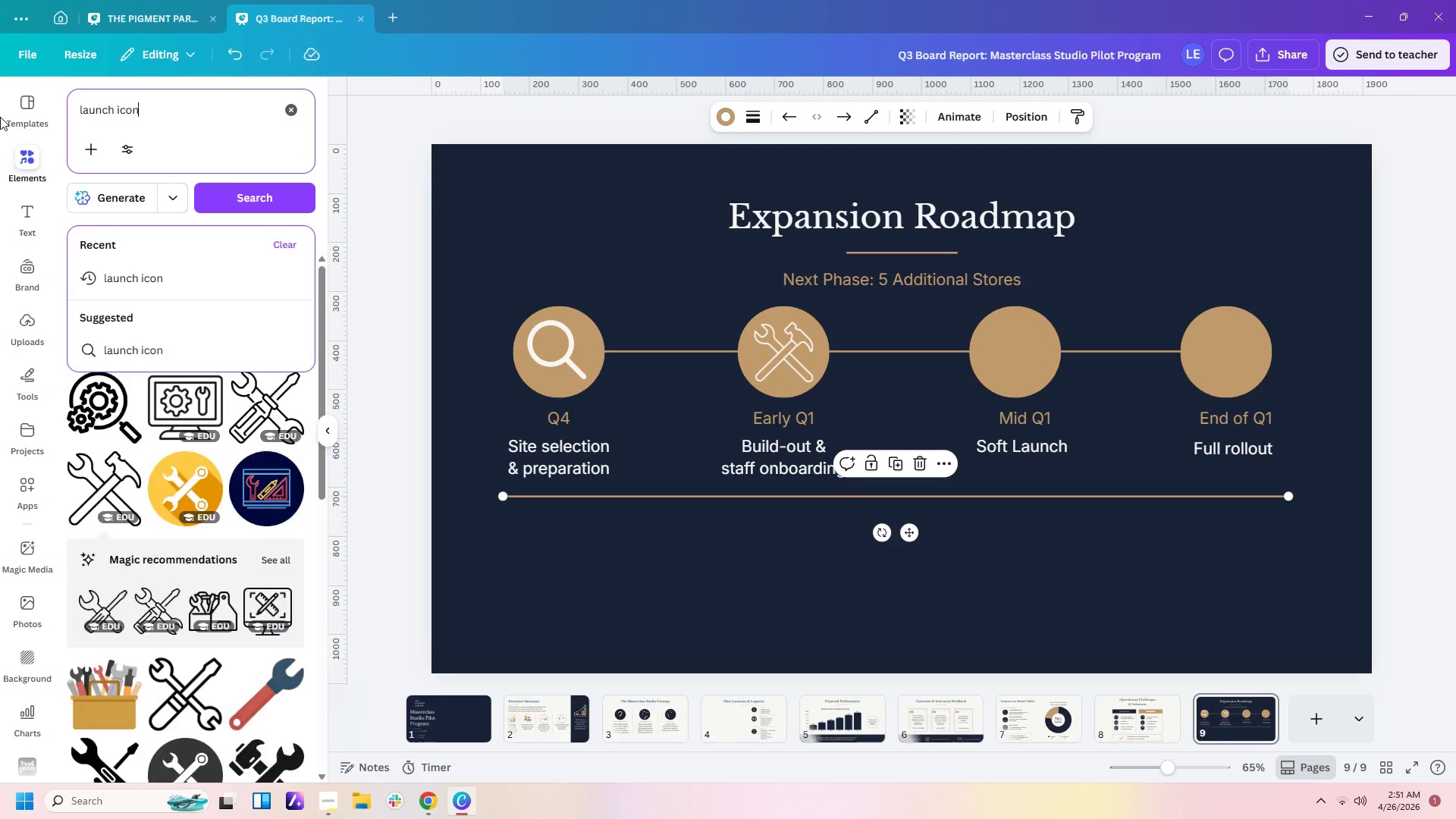 
key(Enter)
 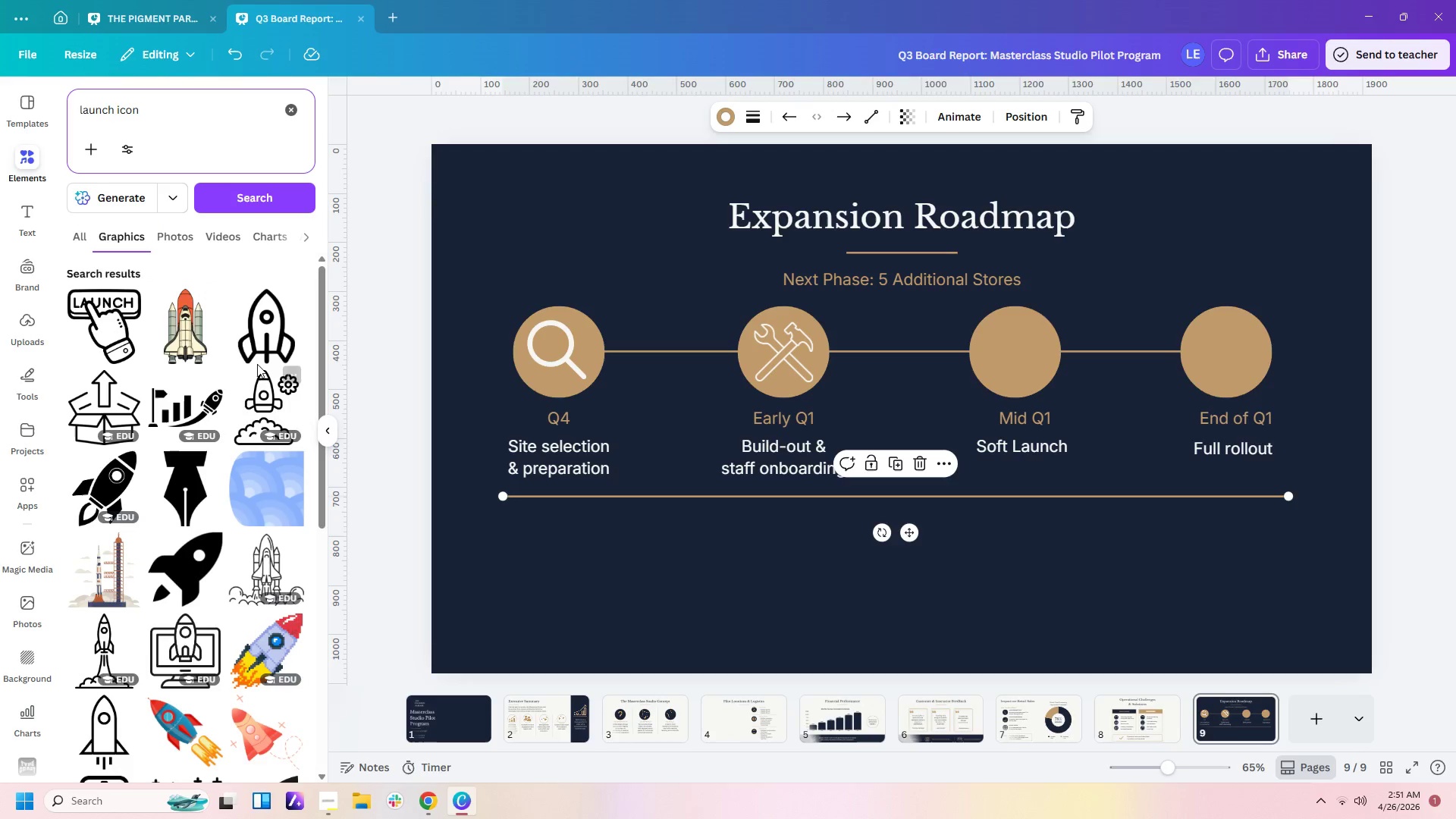 
scroll: coordinate [242, 587], scroll_direction: down, amount: 15.0
 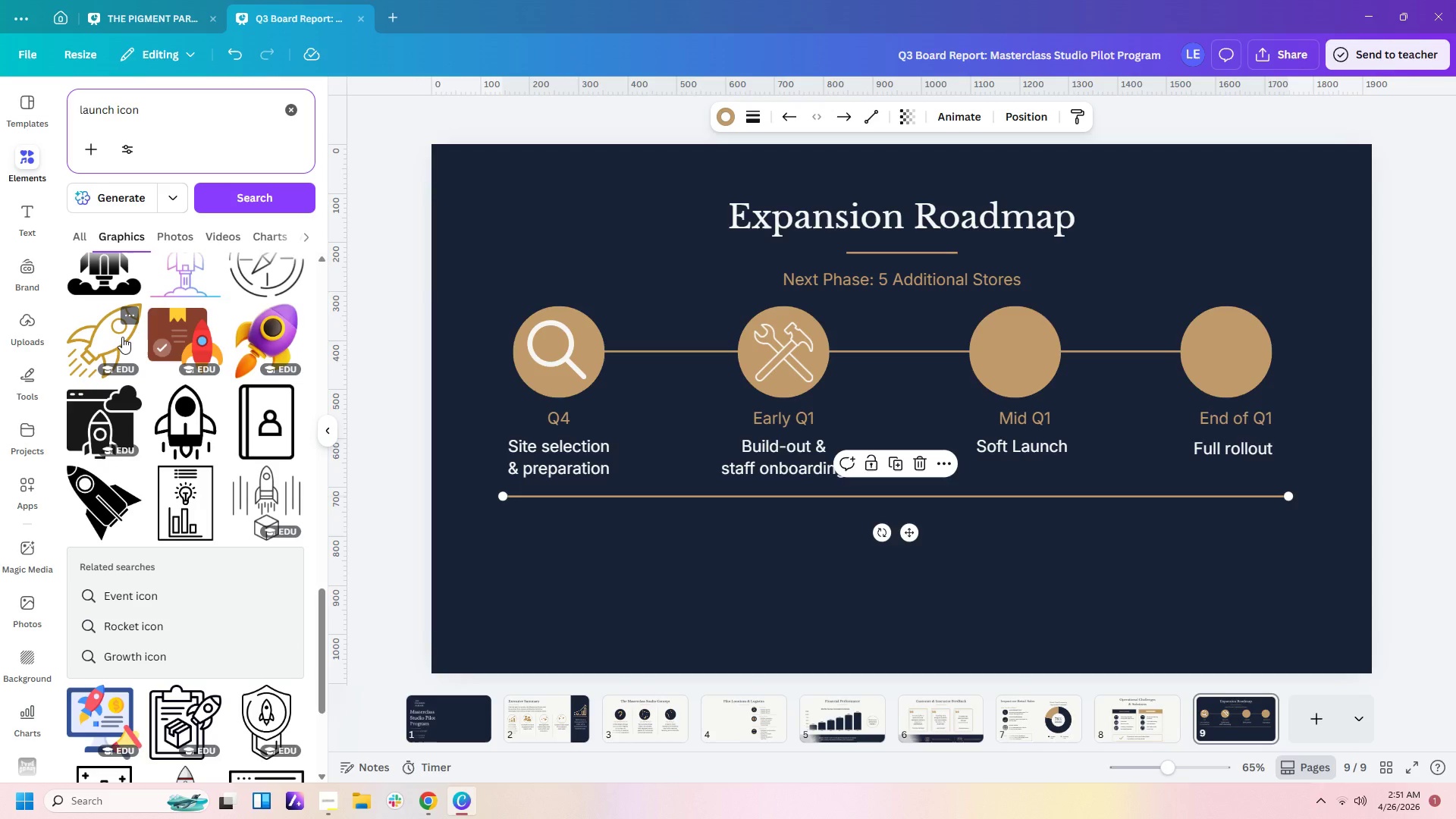 
scroll: coordinate [122, 337], scroll_direction: down, amount: 4.0
 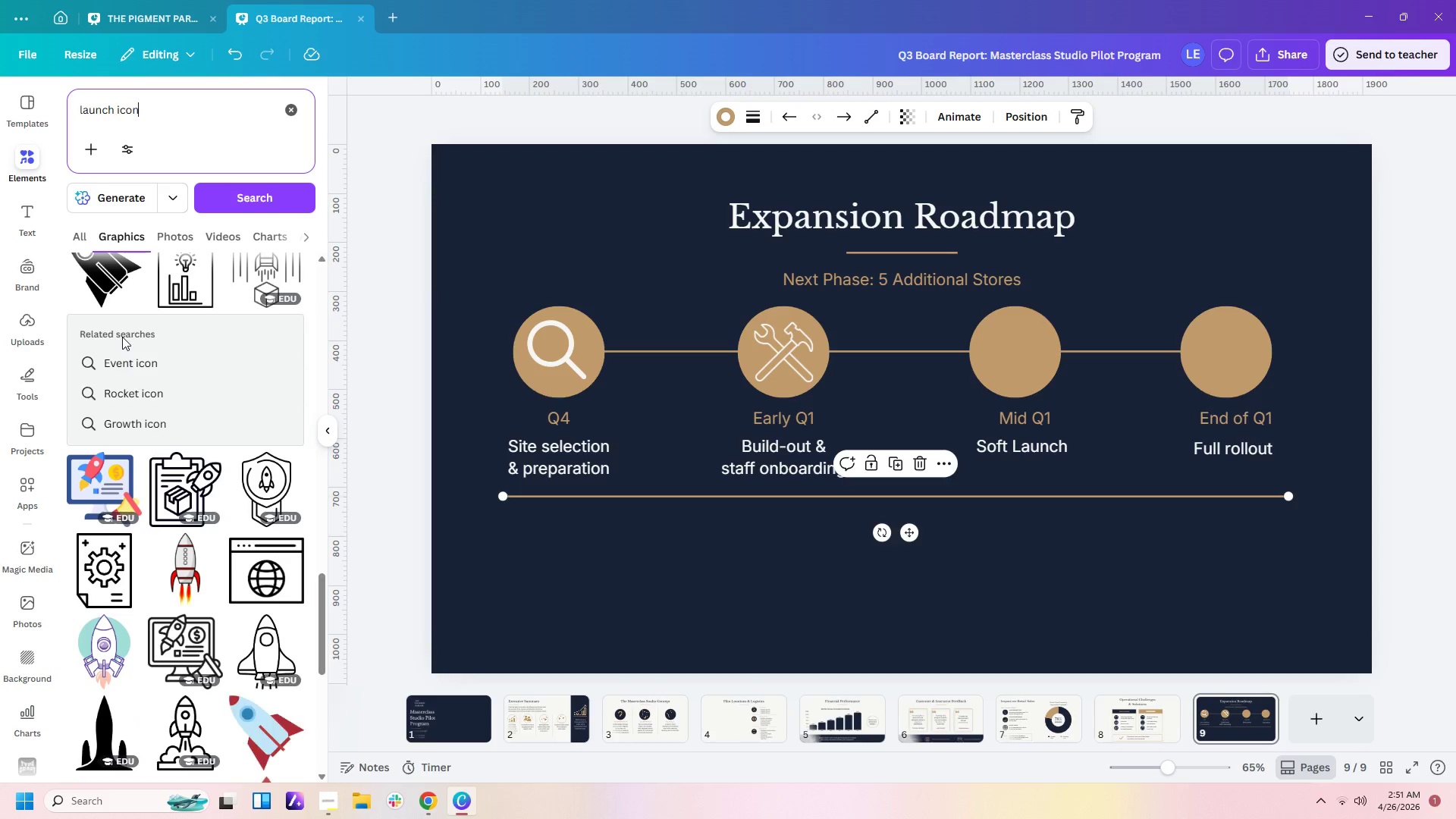 
scroll: coordinate [122, 337], scroll_direction: up, amount: 4.0
 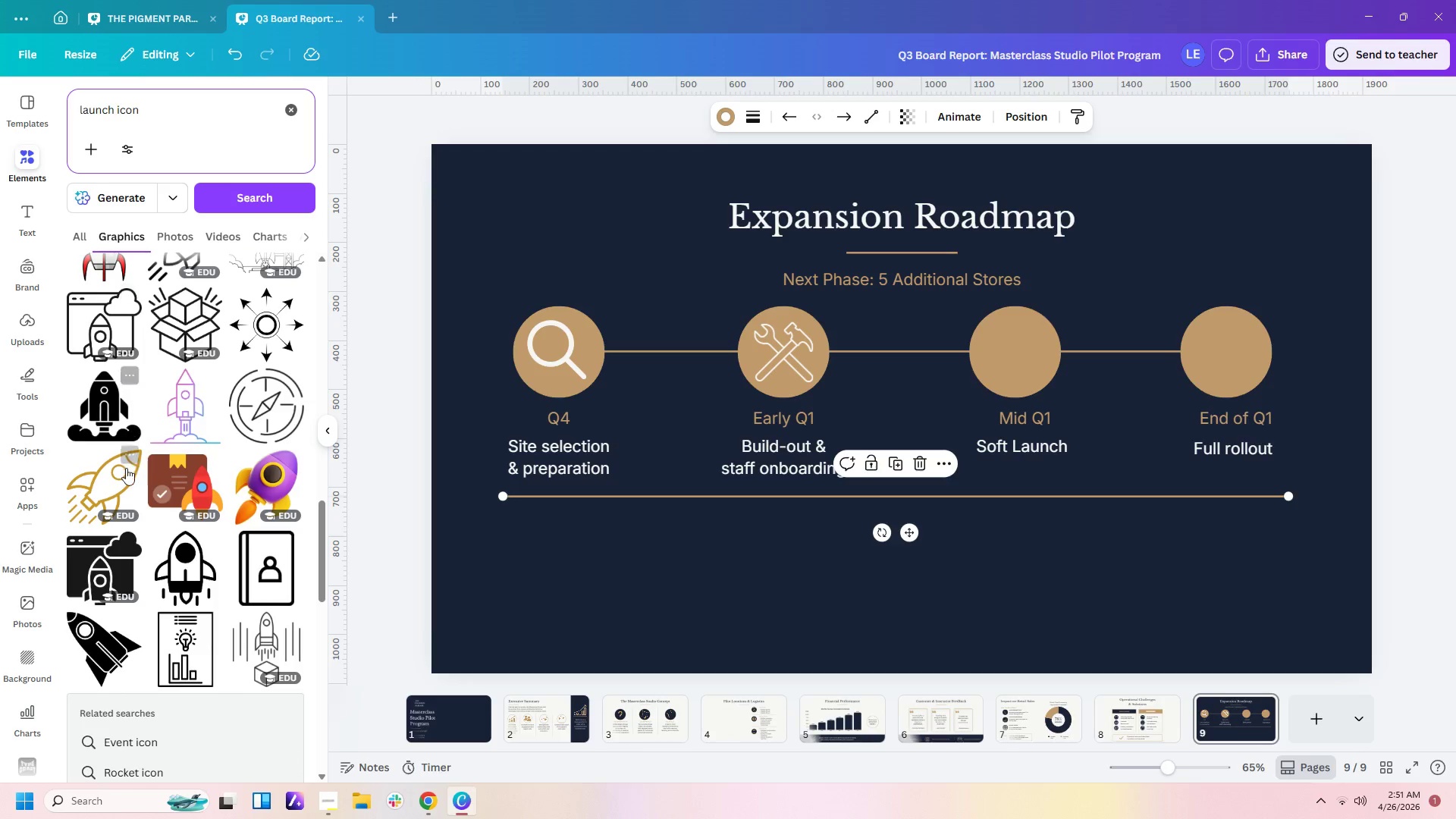 
left_click([118, 479])
 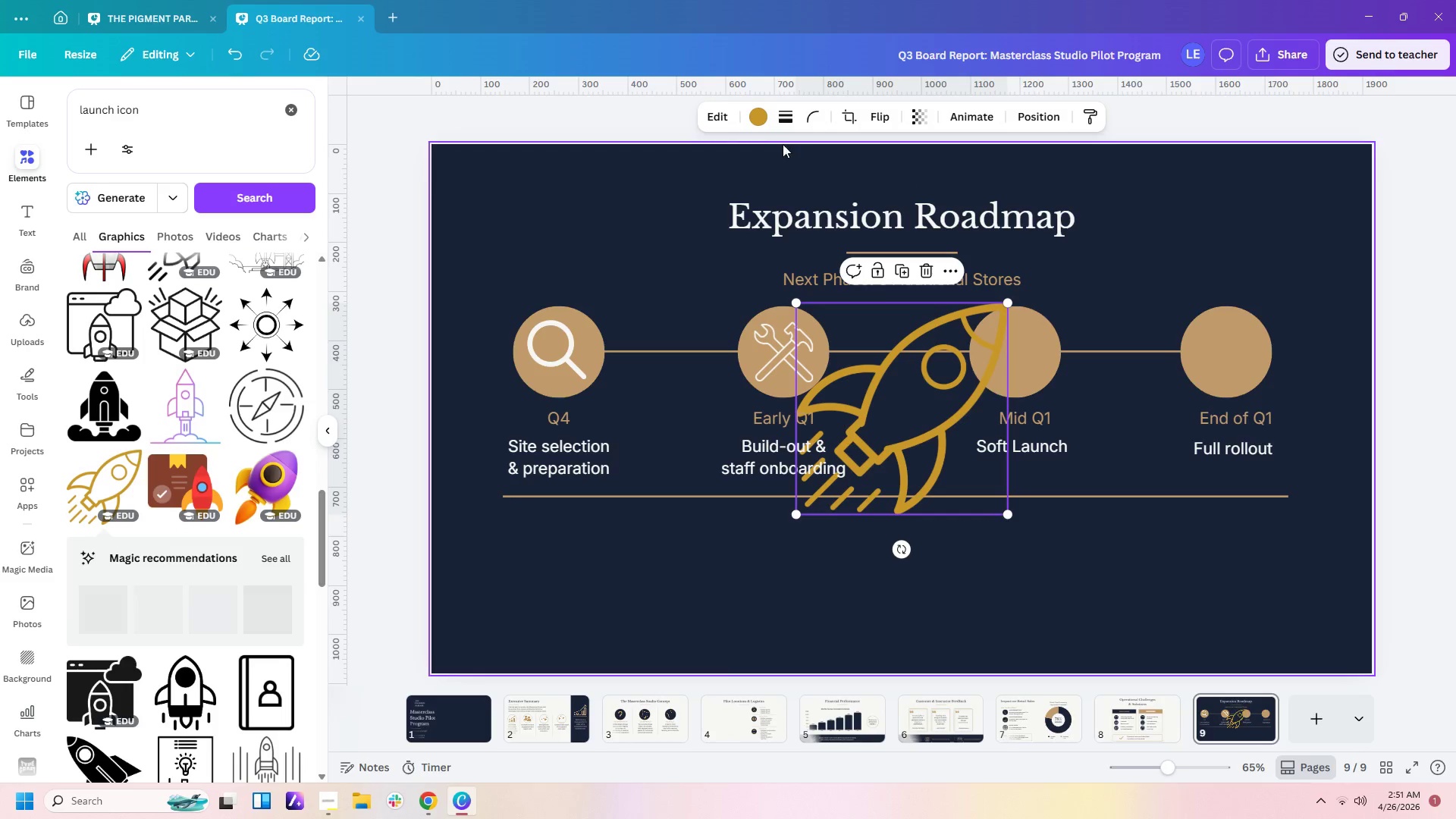 
left_click([758, 122])
 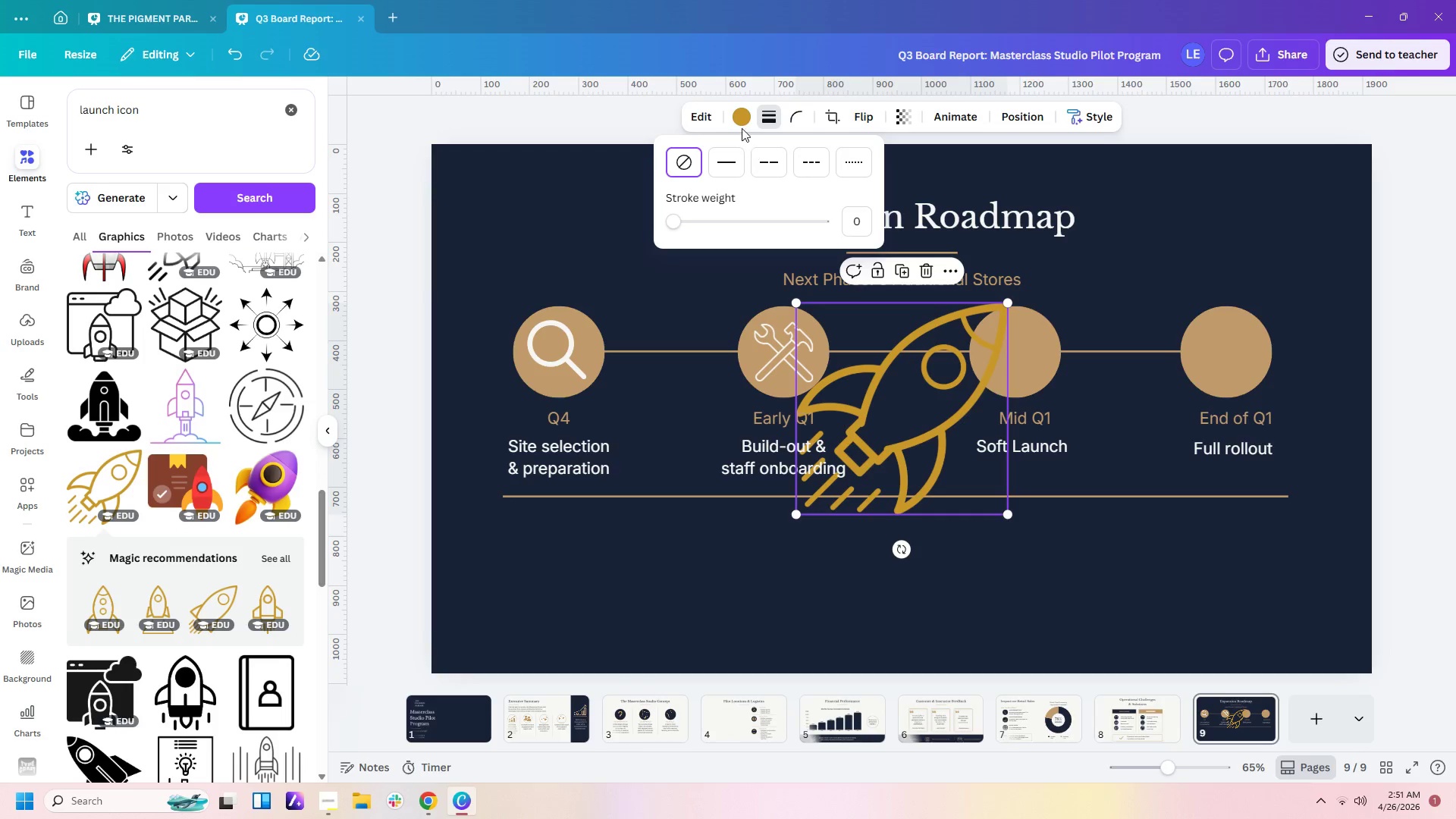 
left_click([740, 124])
 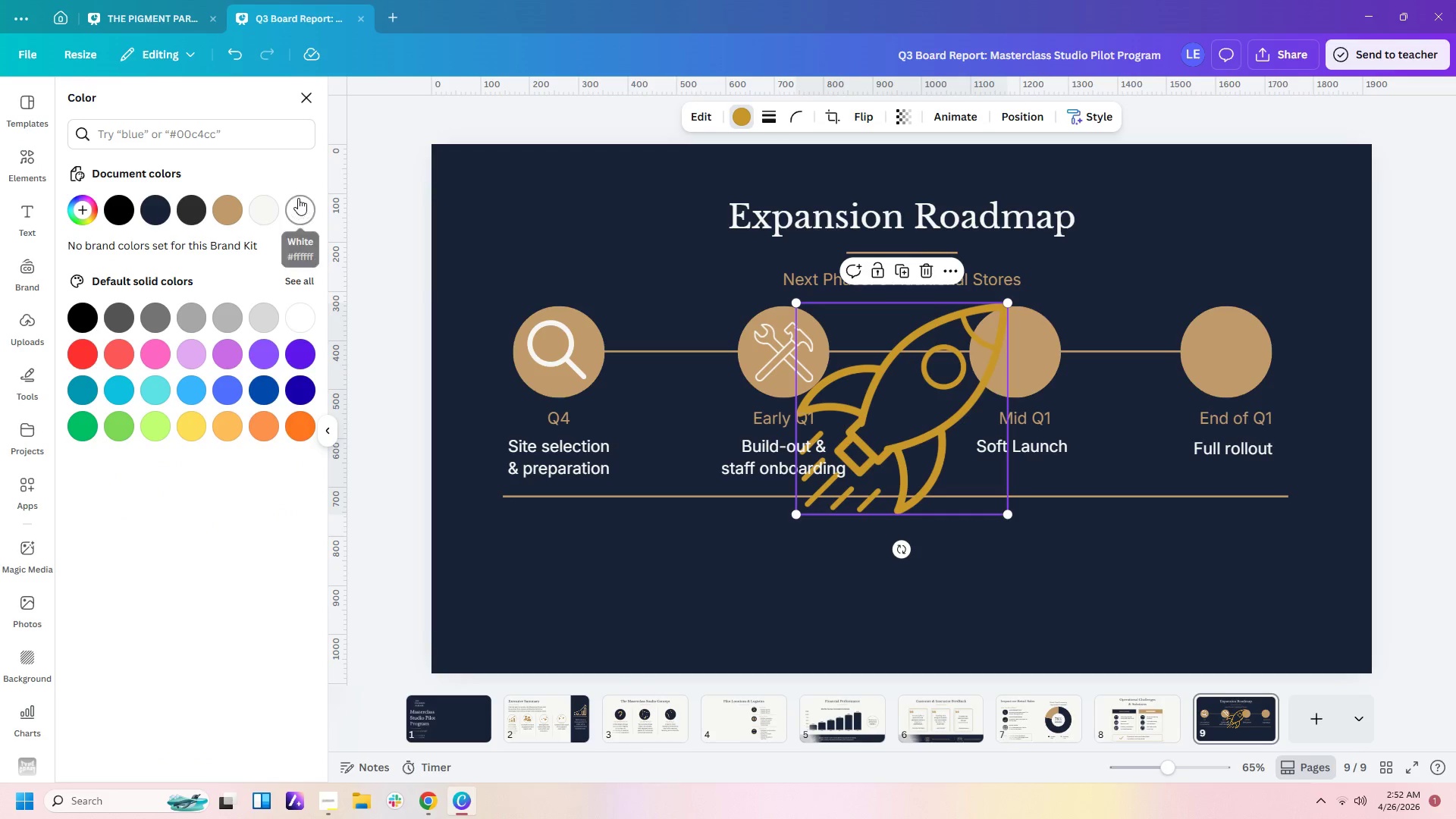 
left_click([268, 212])
 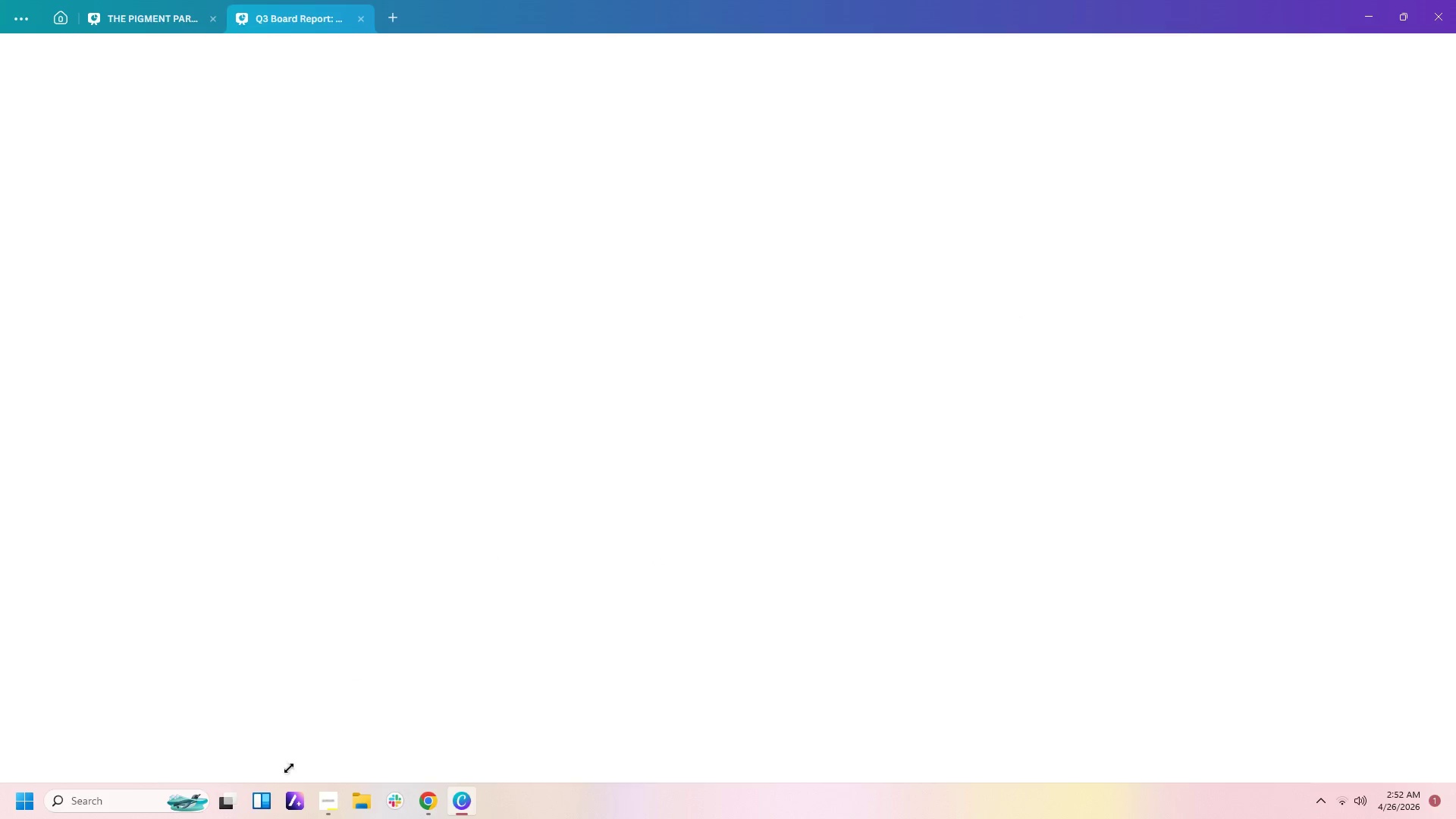 
left_click([332, 802])